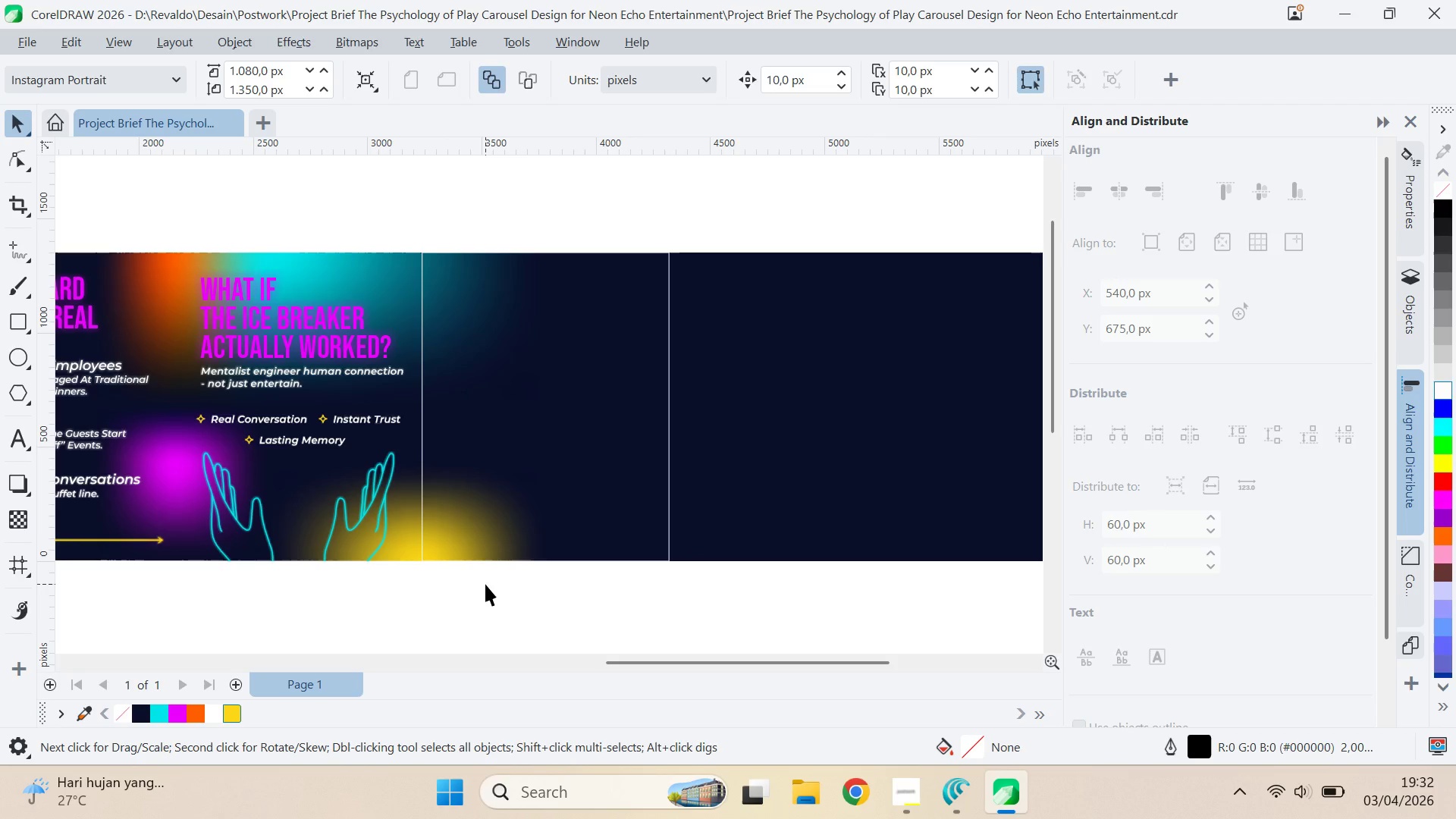 
key(Q)
 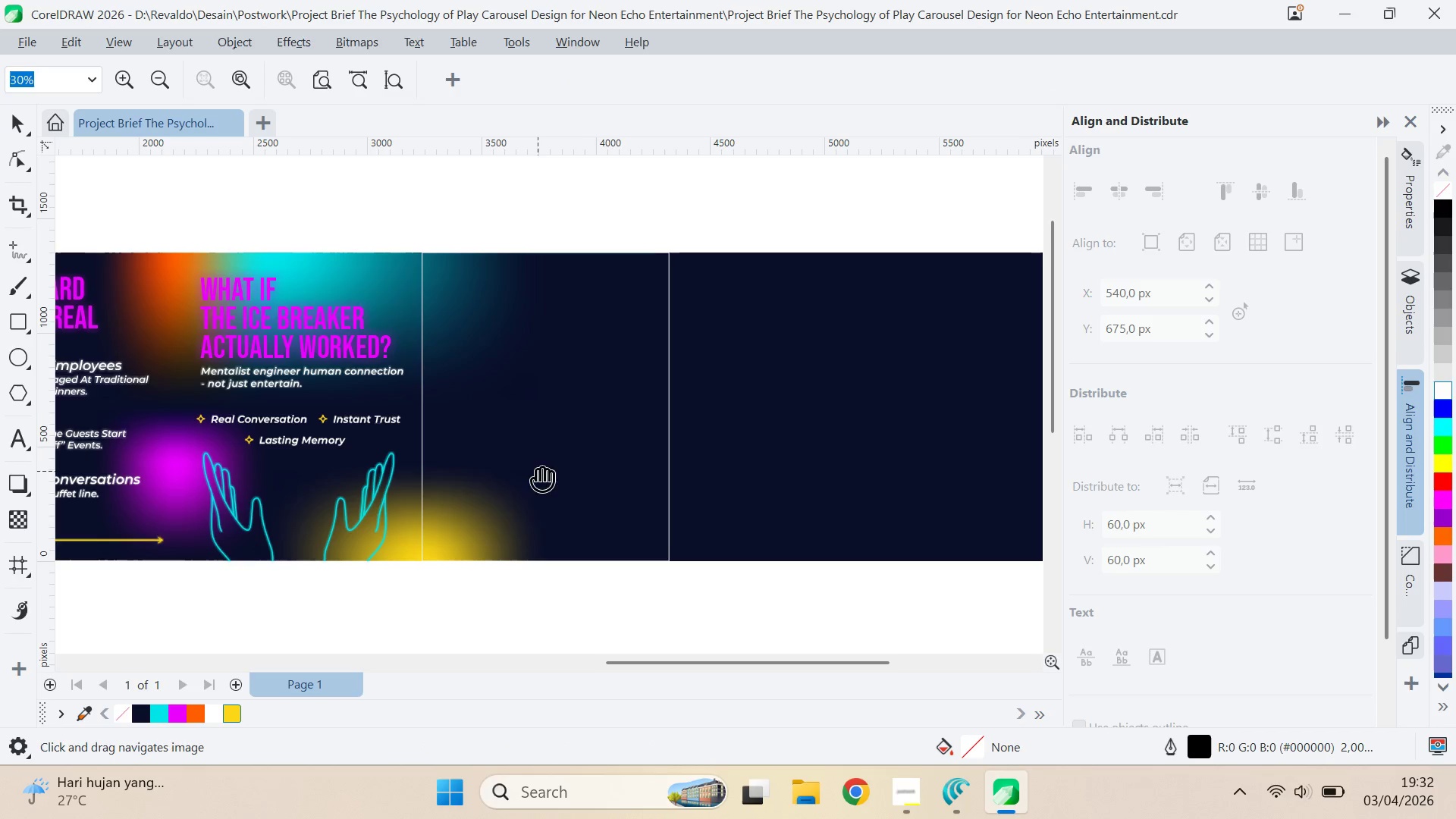 
left_click_drag(start_coordinate=[462, 326], to_coordinate=[472, 335])
 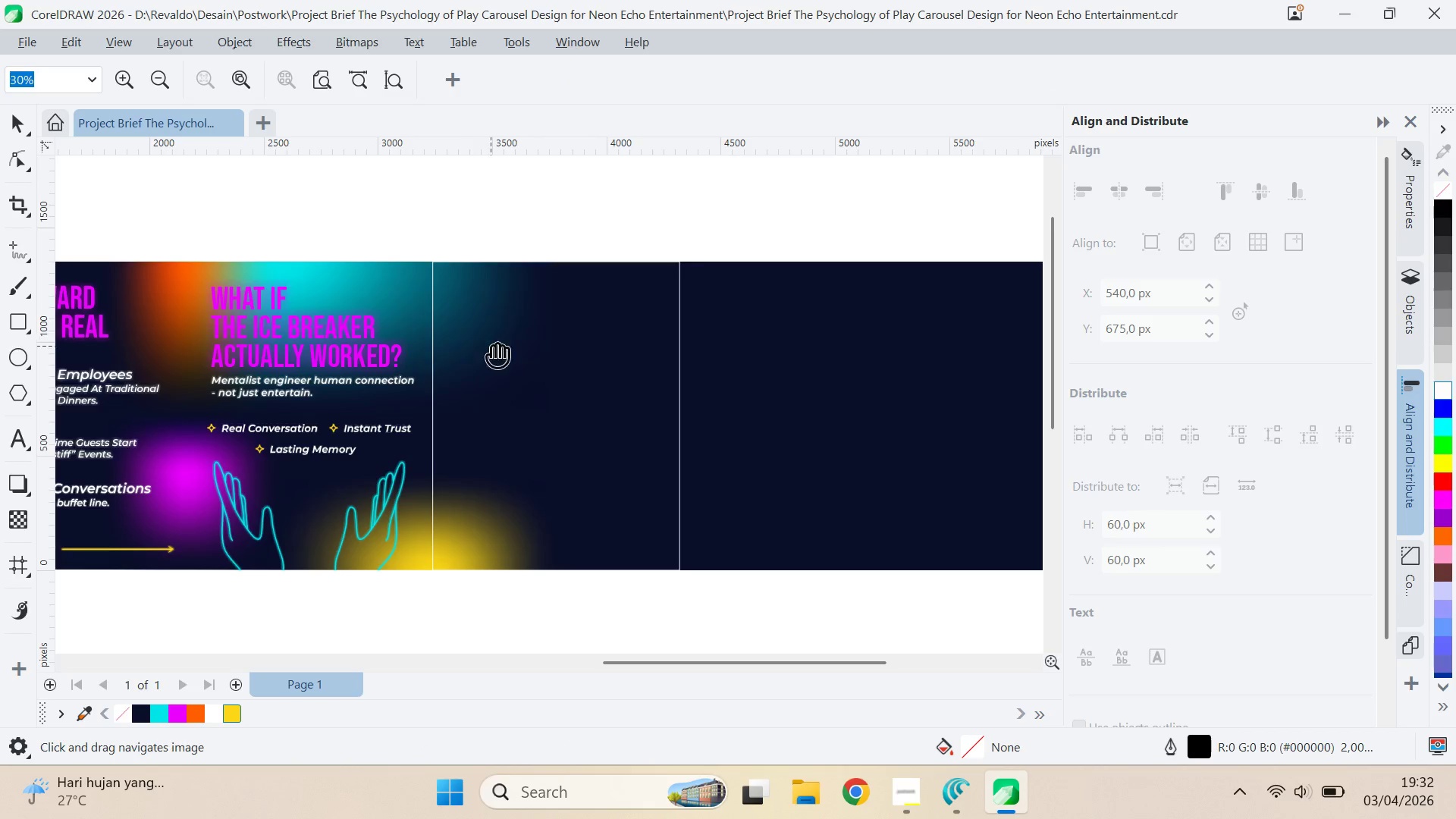 
left_click_drag(start_coordinate=[493, 347], to_coordinate=[643, 300])
 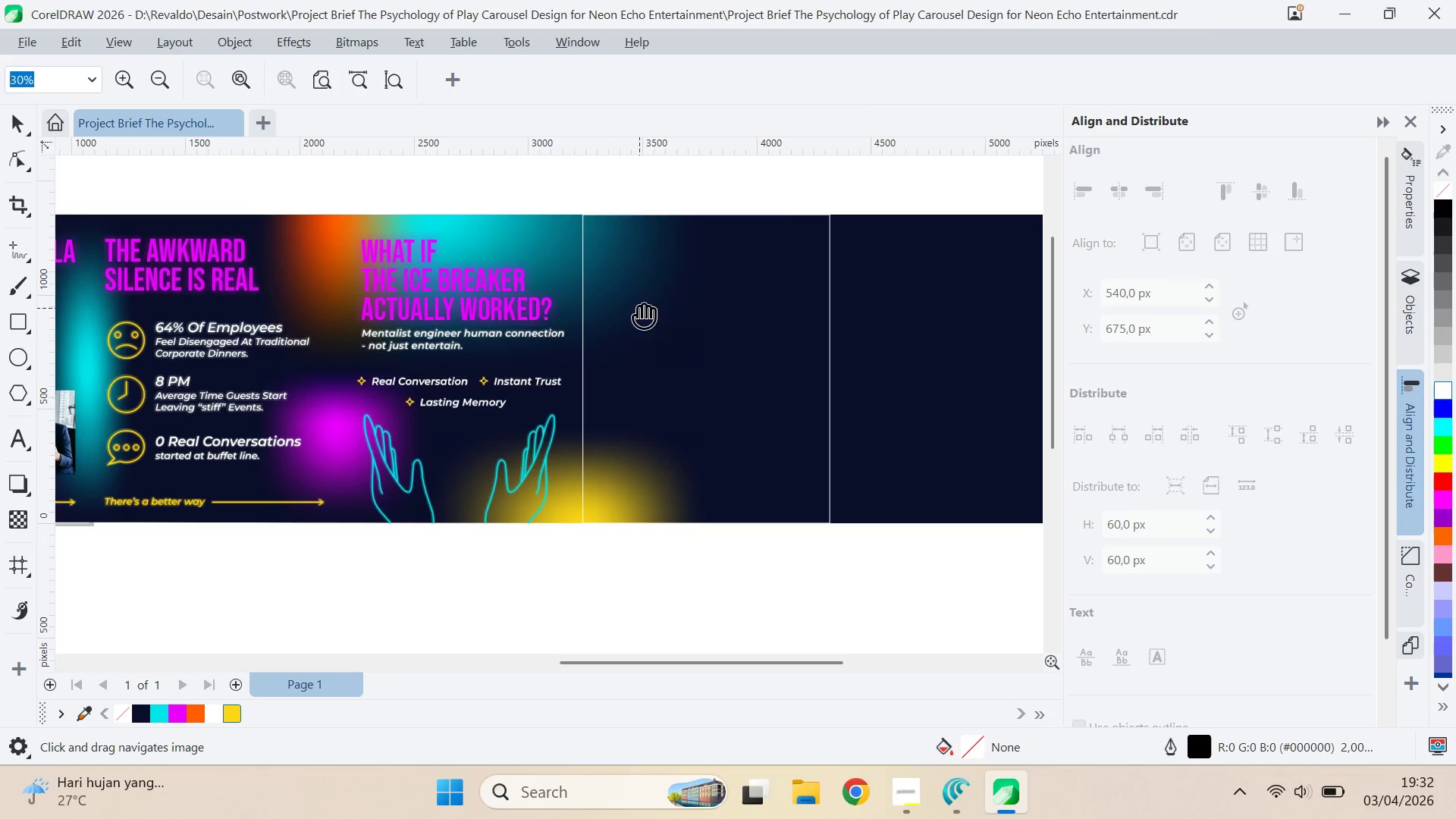 
key(V)
 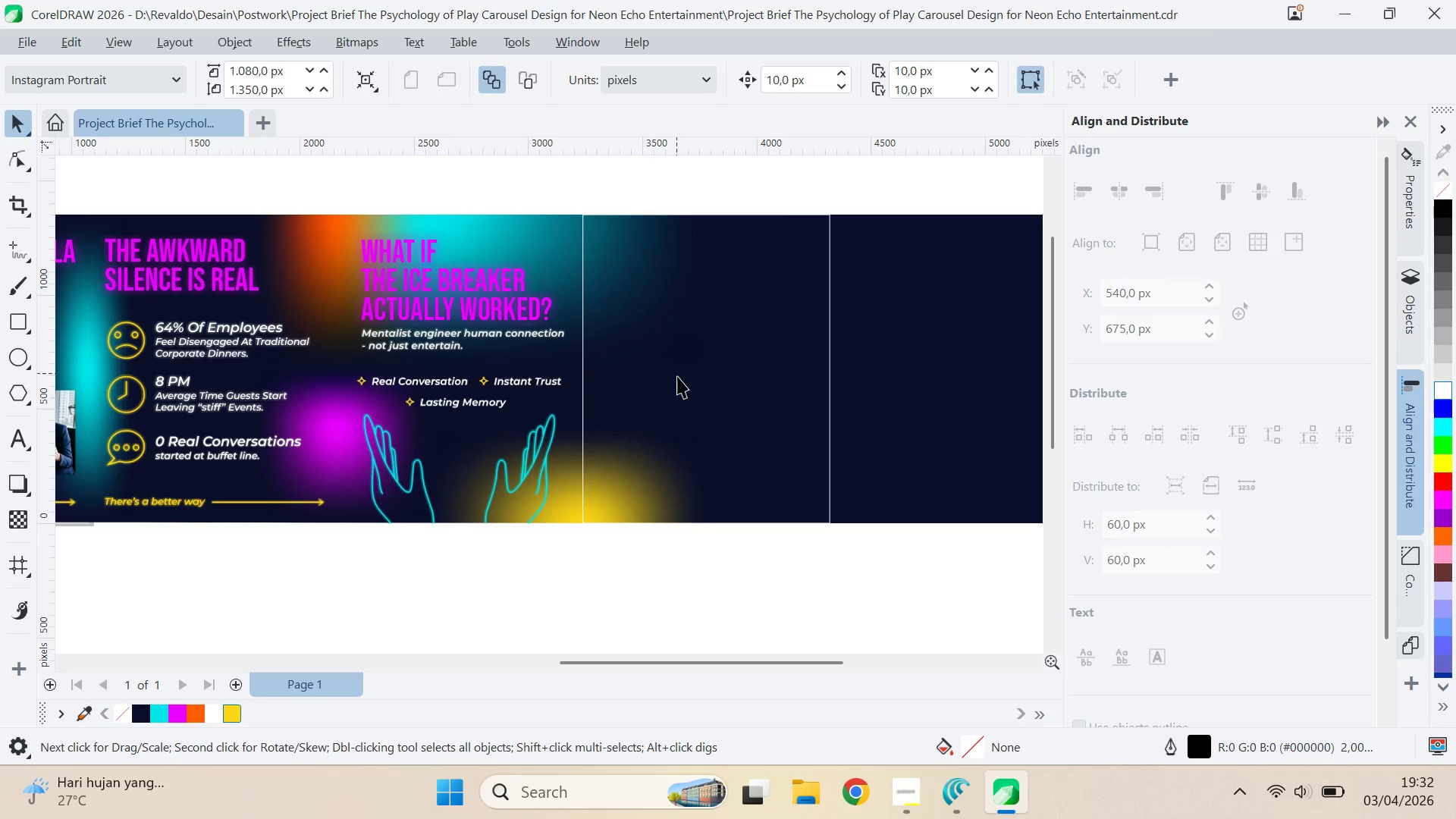 
key(Control+Z)
 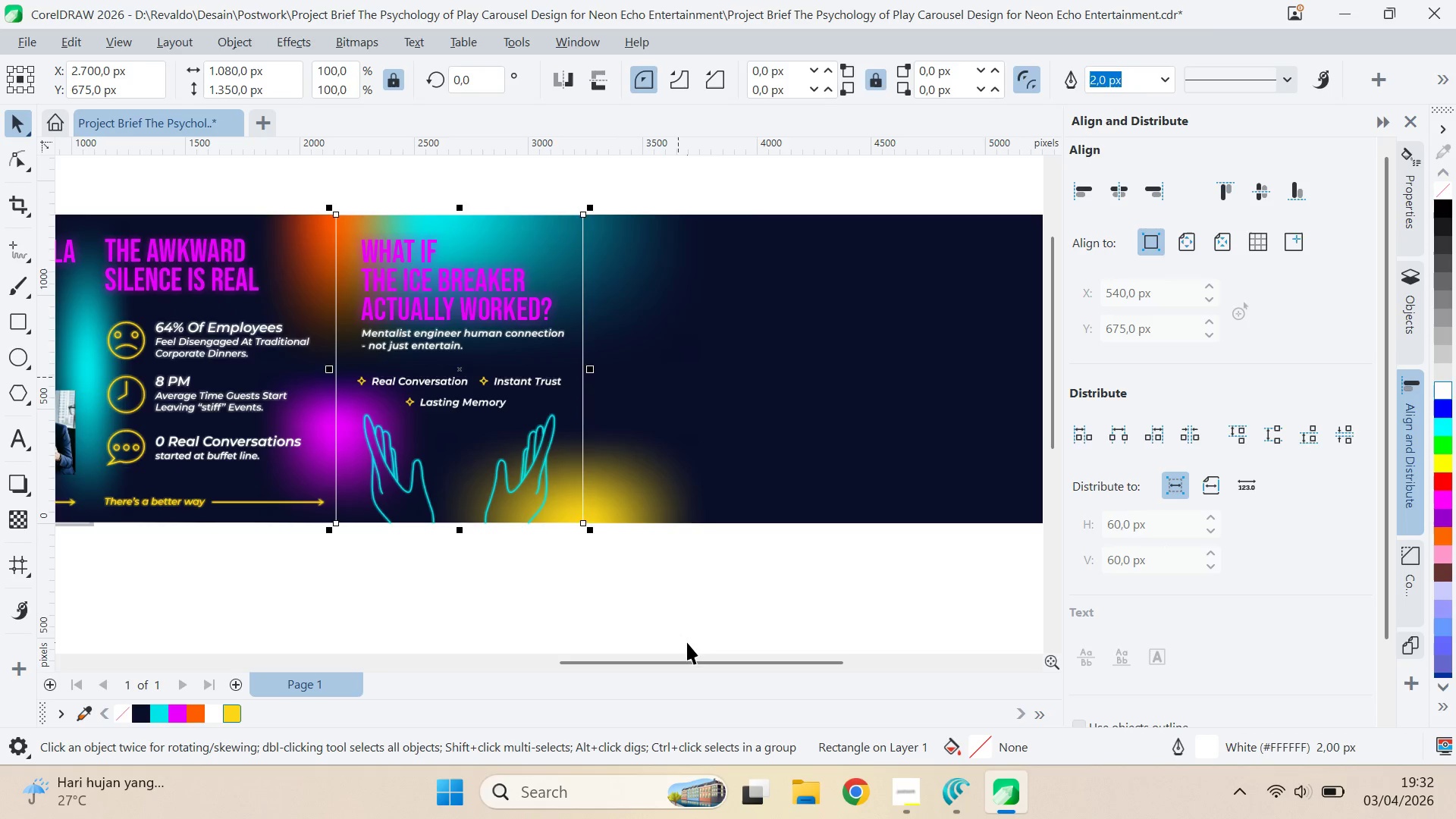 
left_click([687, 642])
 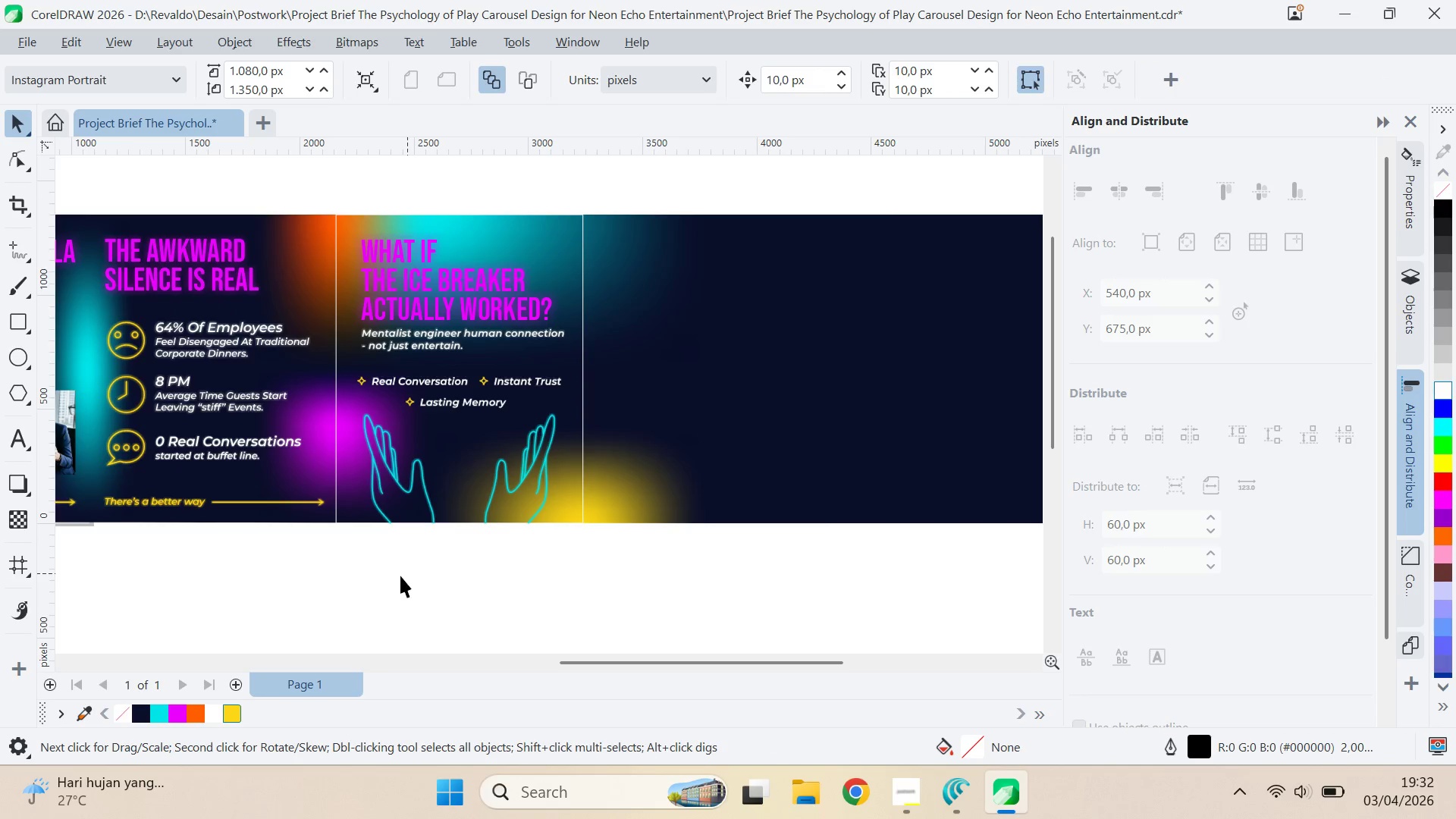 
left_click_drag(start_coordinate=[351, 581], to_coordinate=[588, 177])
 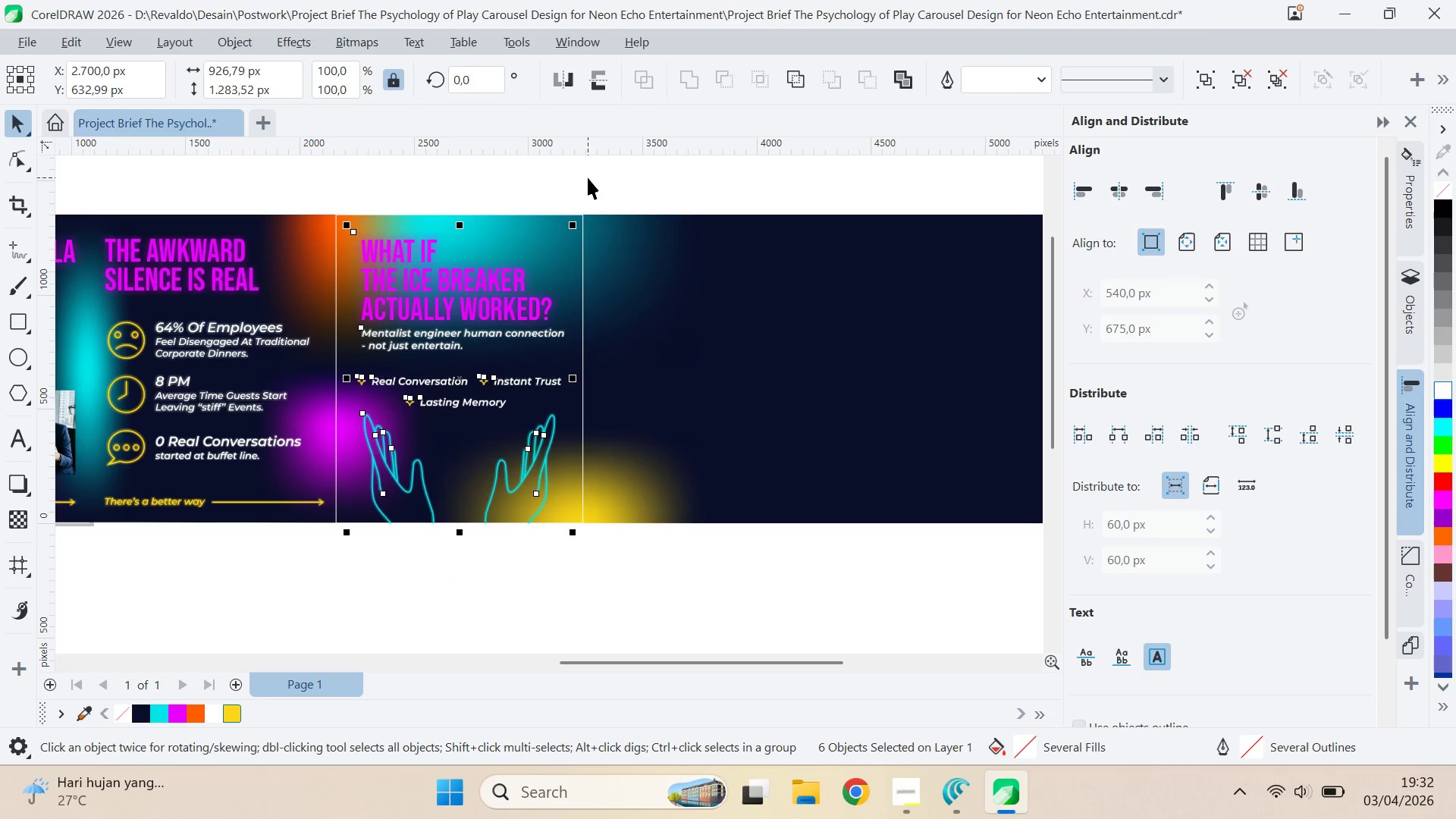 
key(Control+G)
 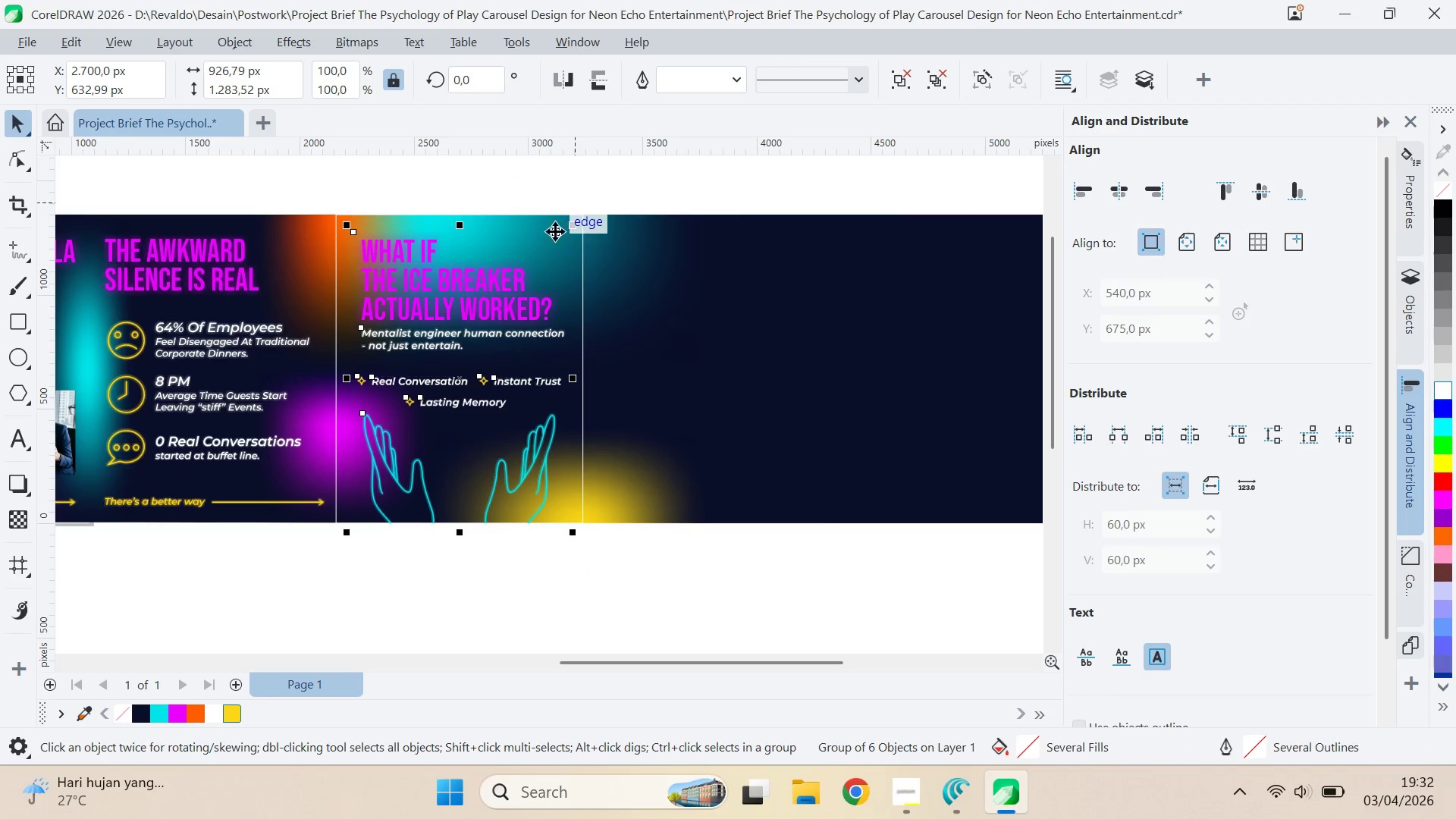 
hold_key(key=ShiftLeft, duration=1.2)
left_click([579, 273])
 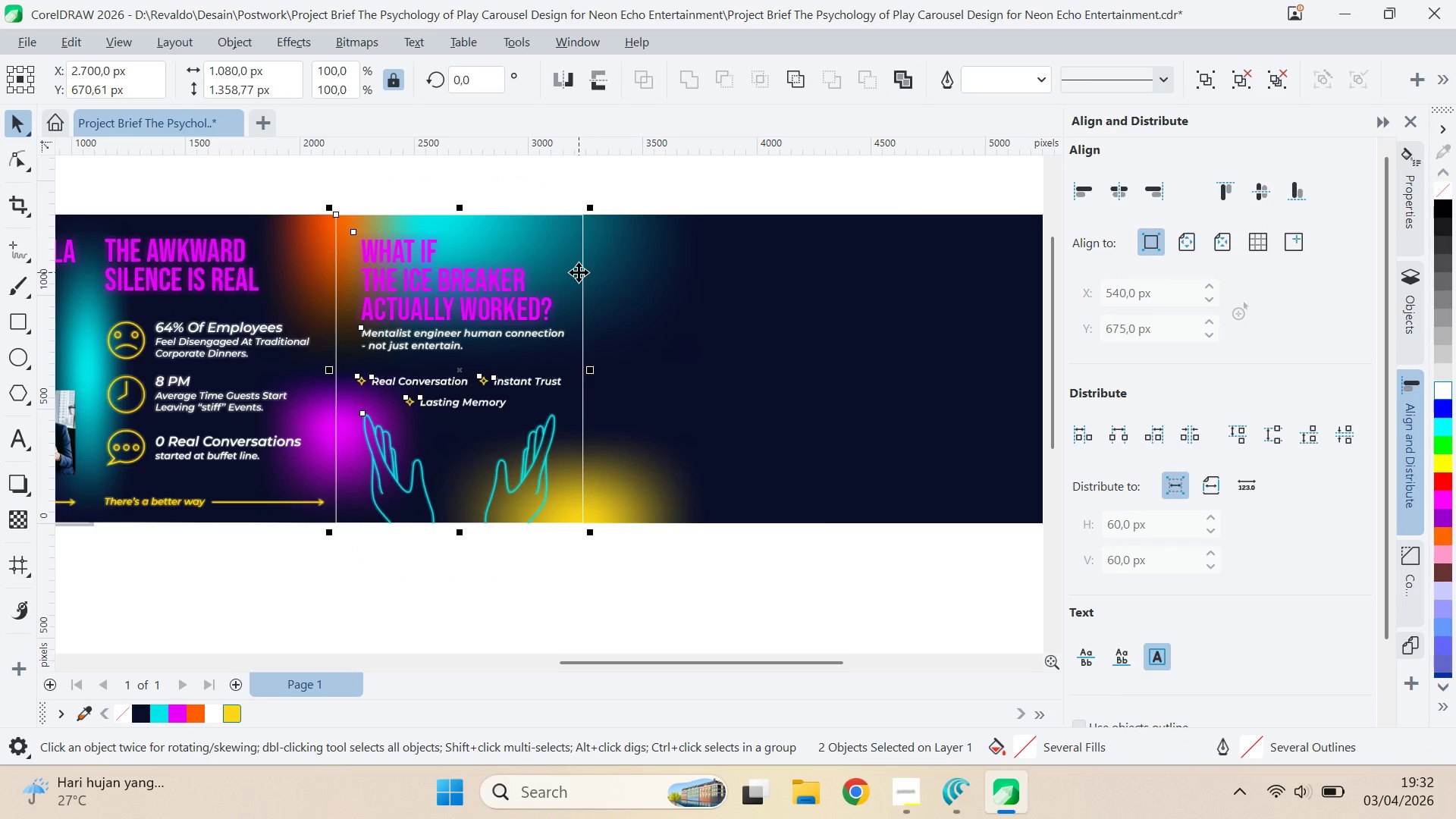 
type(ccc)
 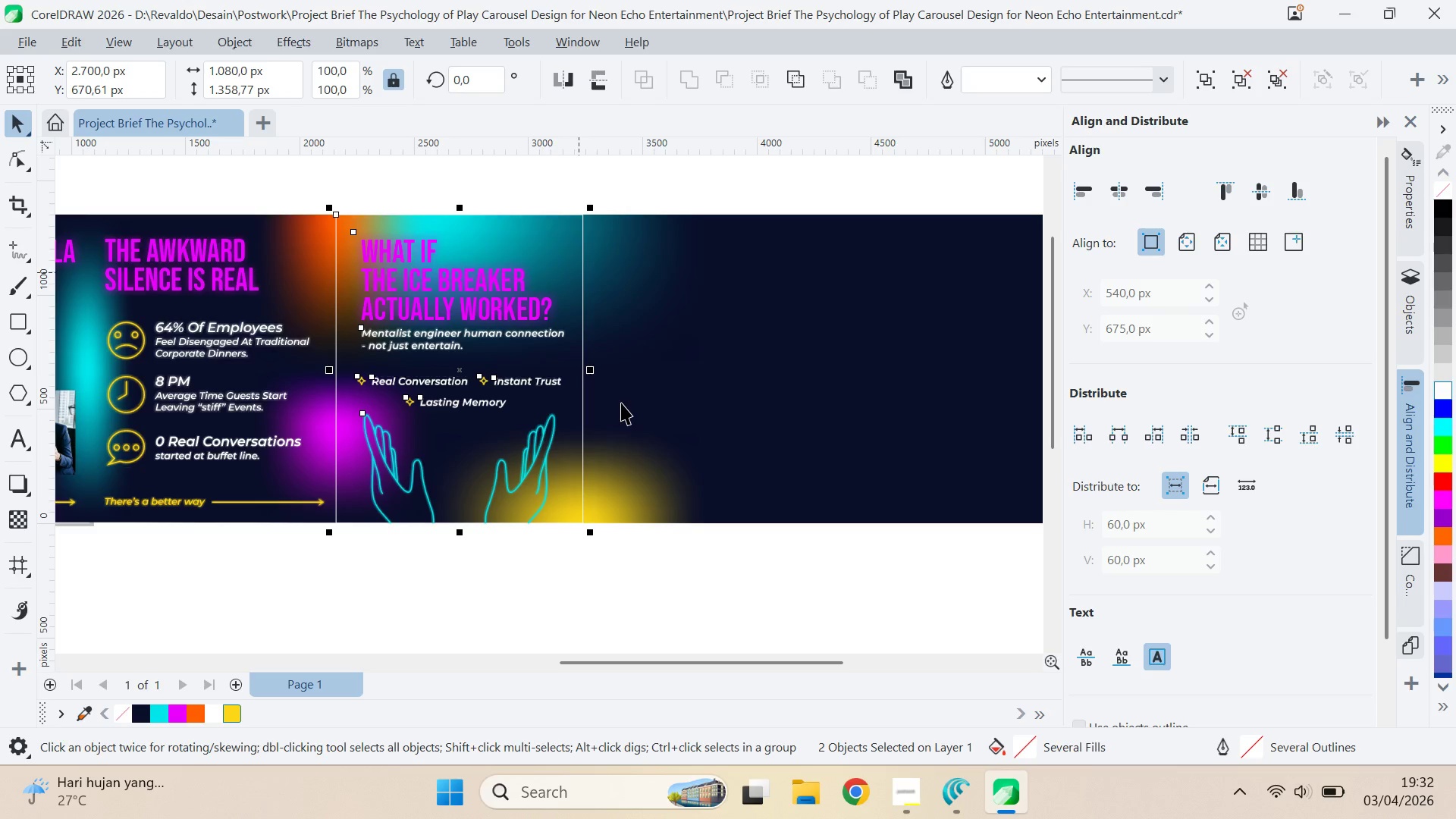 
type(ccc)
 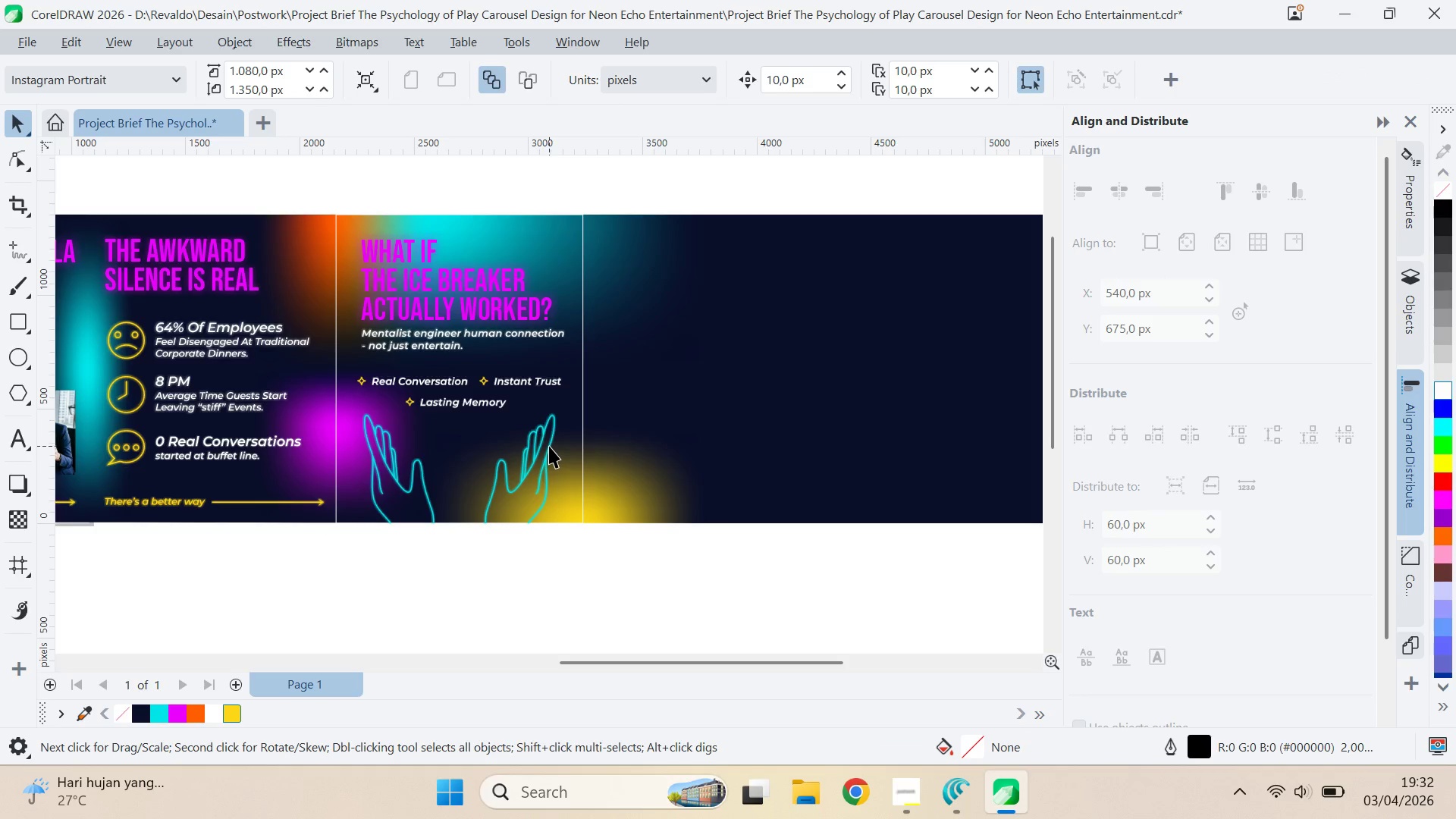 
left_click([549, 446])
 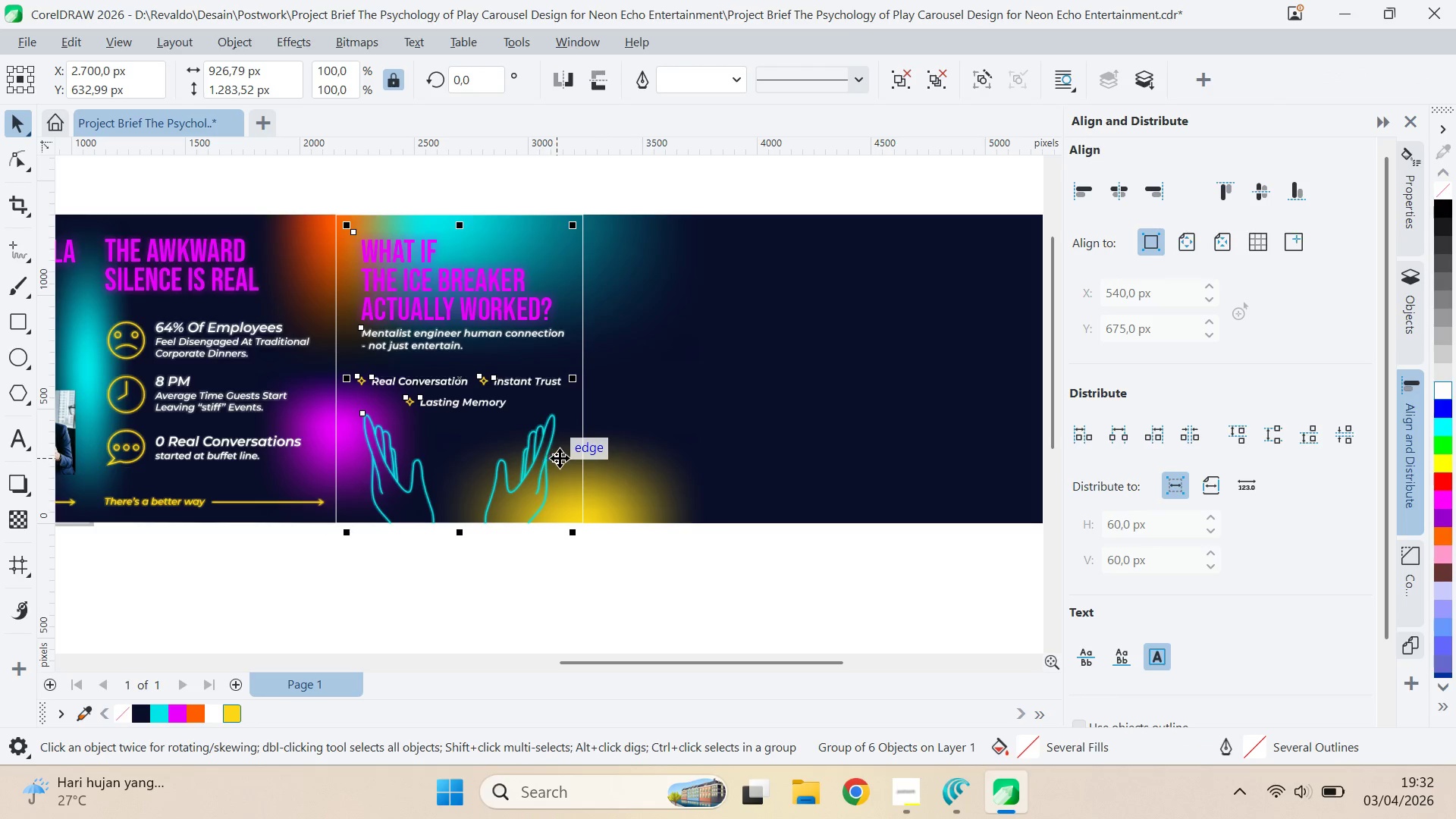 
key(Control+U)
 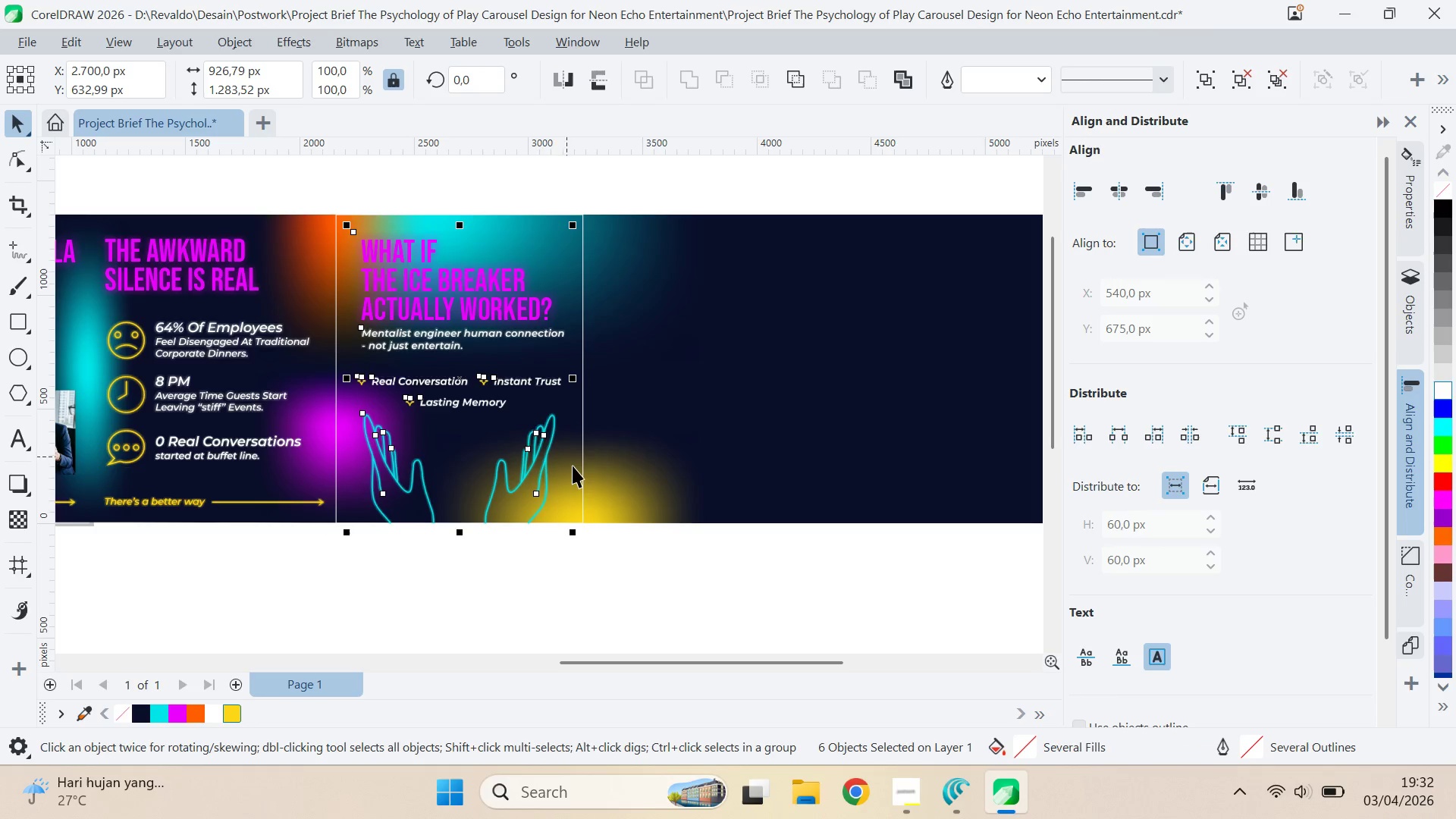 
left_click([575, 467])
 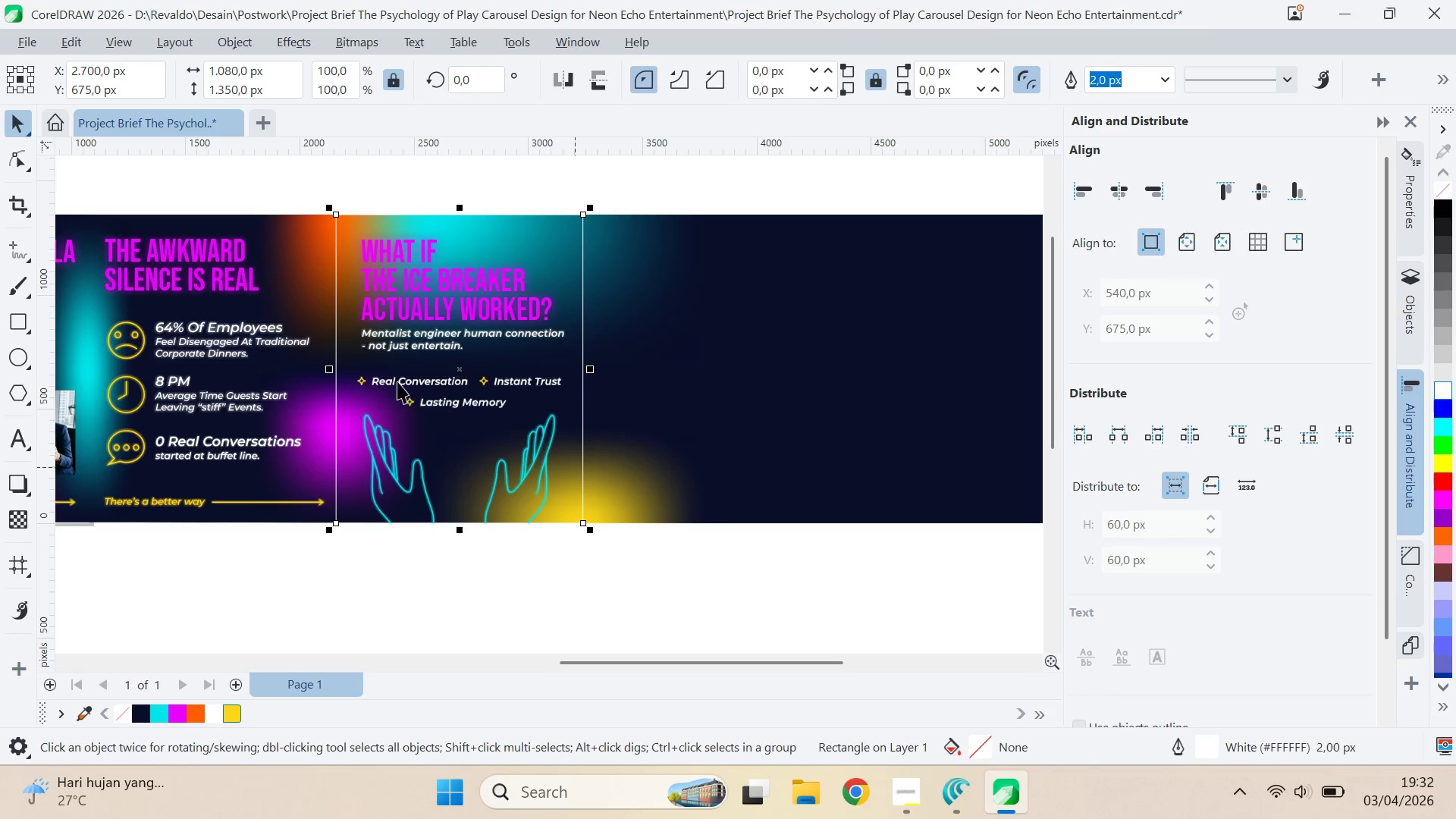 
hold_key(key=ControlLeft, duration=1.14)
left_click_drag(start_coordinate=[330, 372], to_coordinate=[634, 394])
 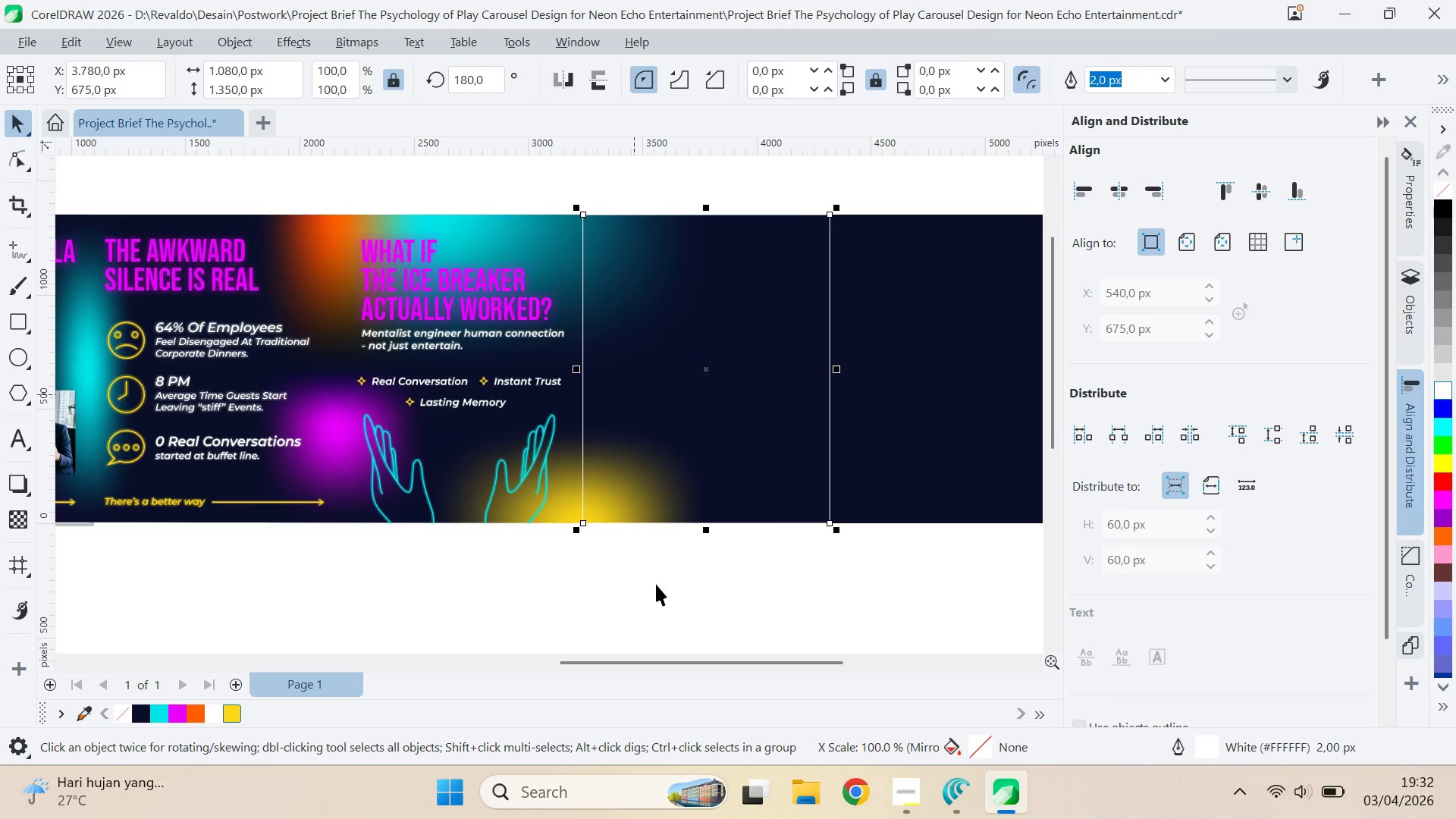 
left_click([657, 585])
 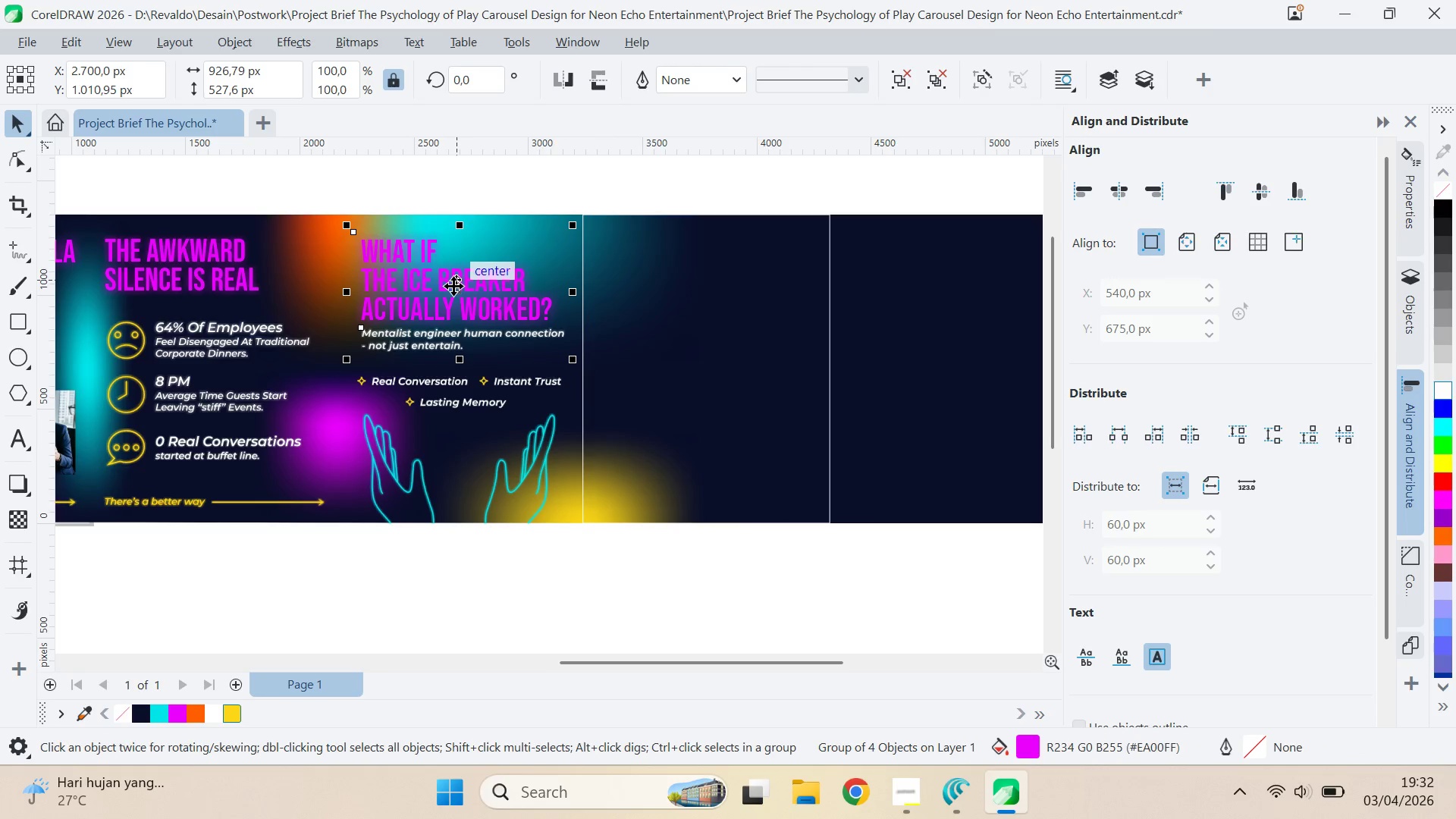 
key(Control+U)
 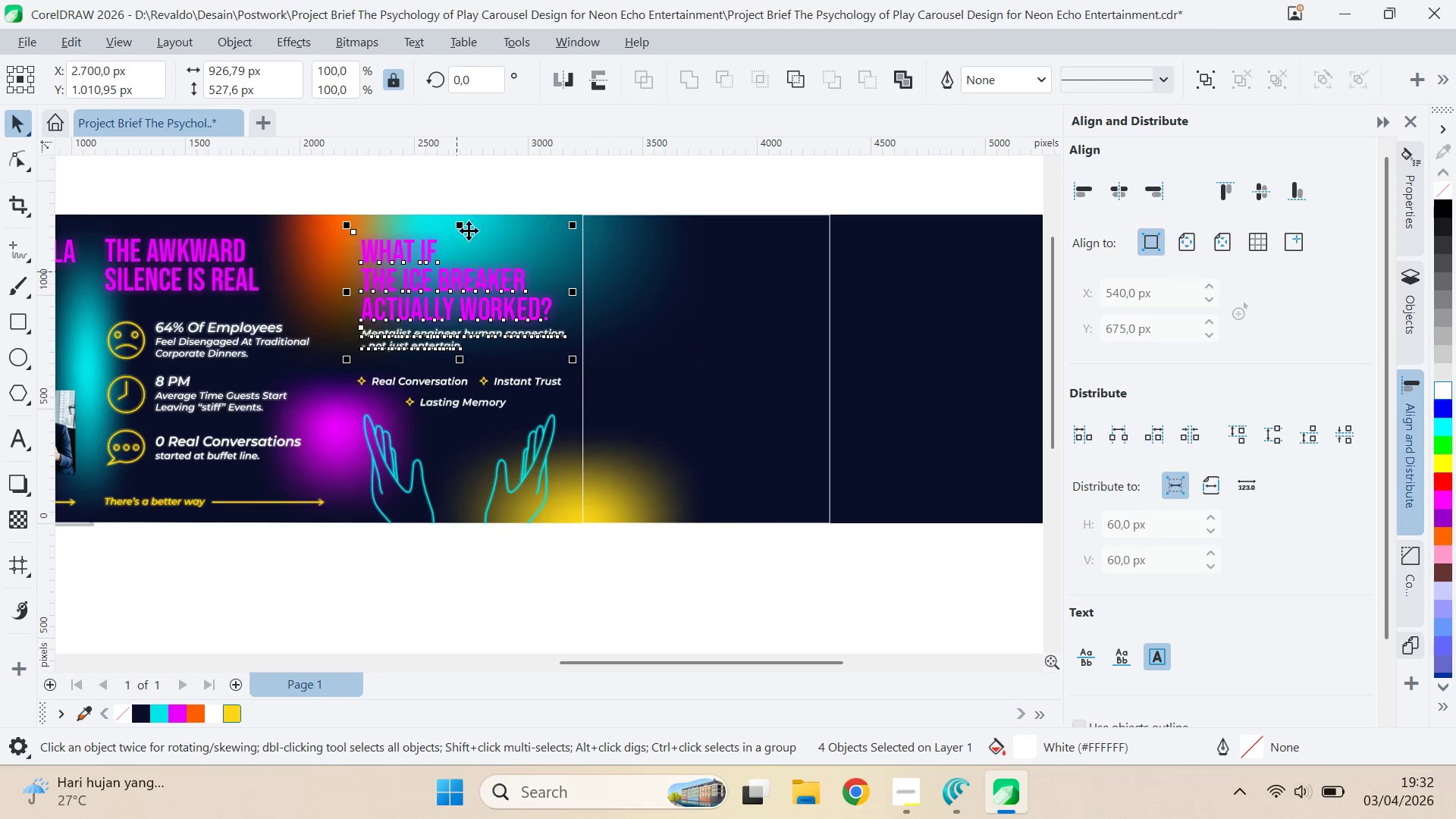 
left_click([475, 206])
 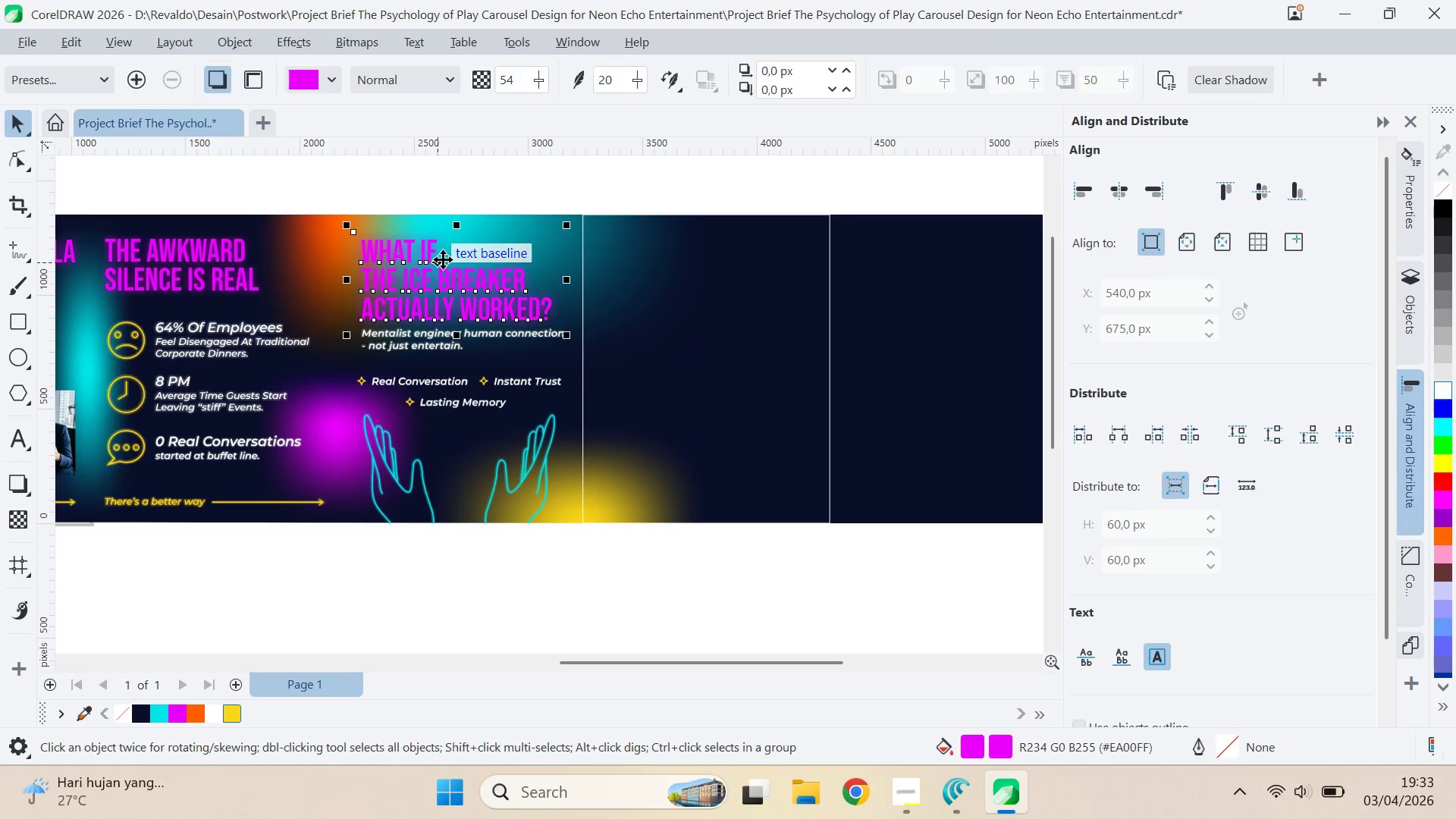 
left_click_drag(start_coordinate=[446, 276], to_coordinate=[689, 299])
 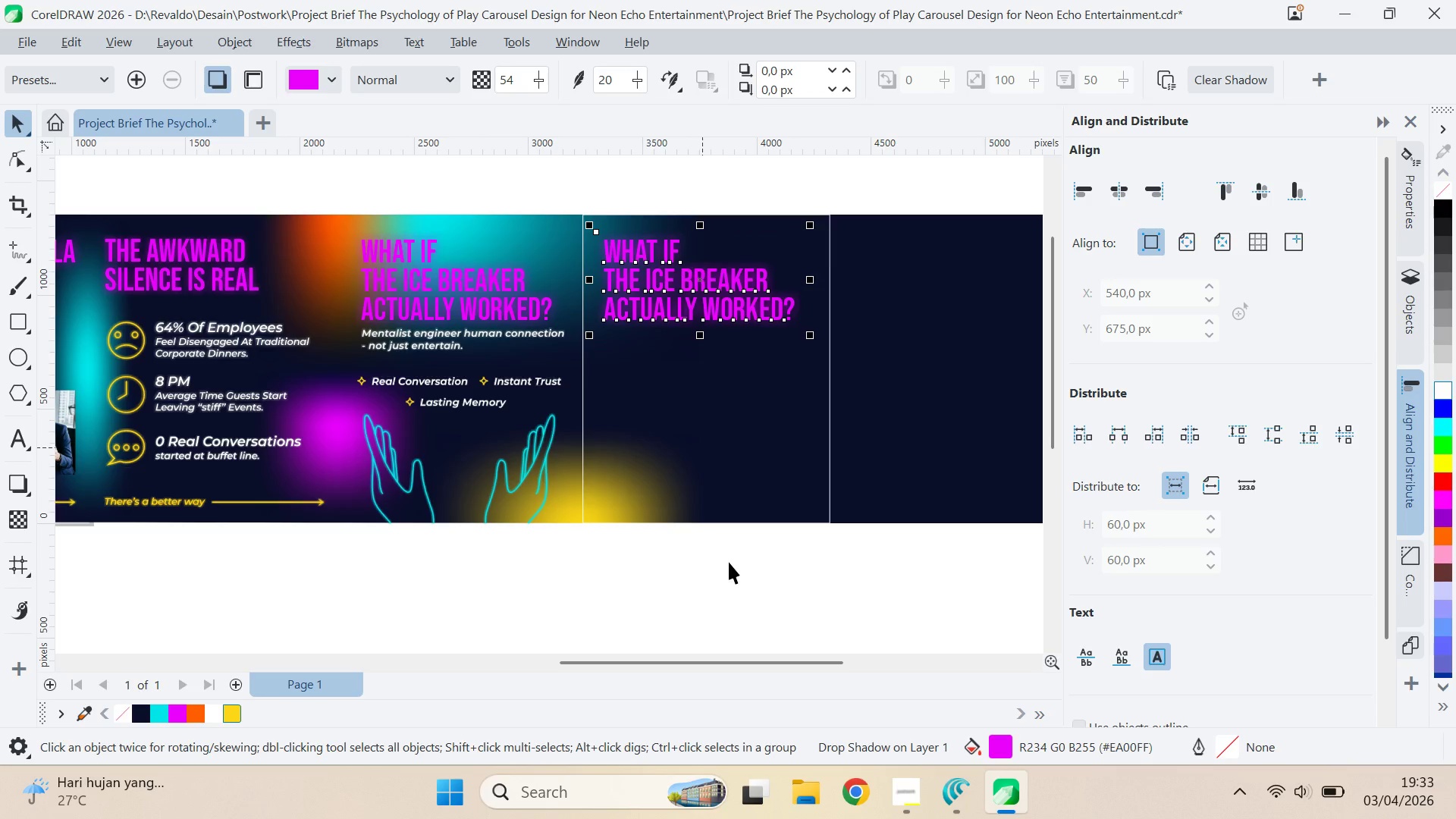 
hold_key(key=ShiftLeft, duration=1.17)
 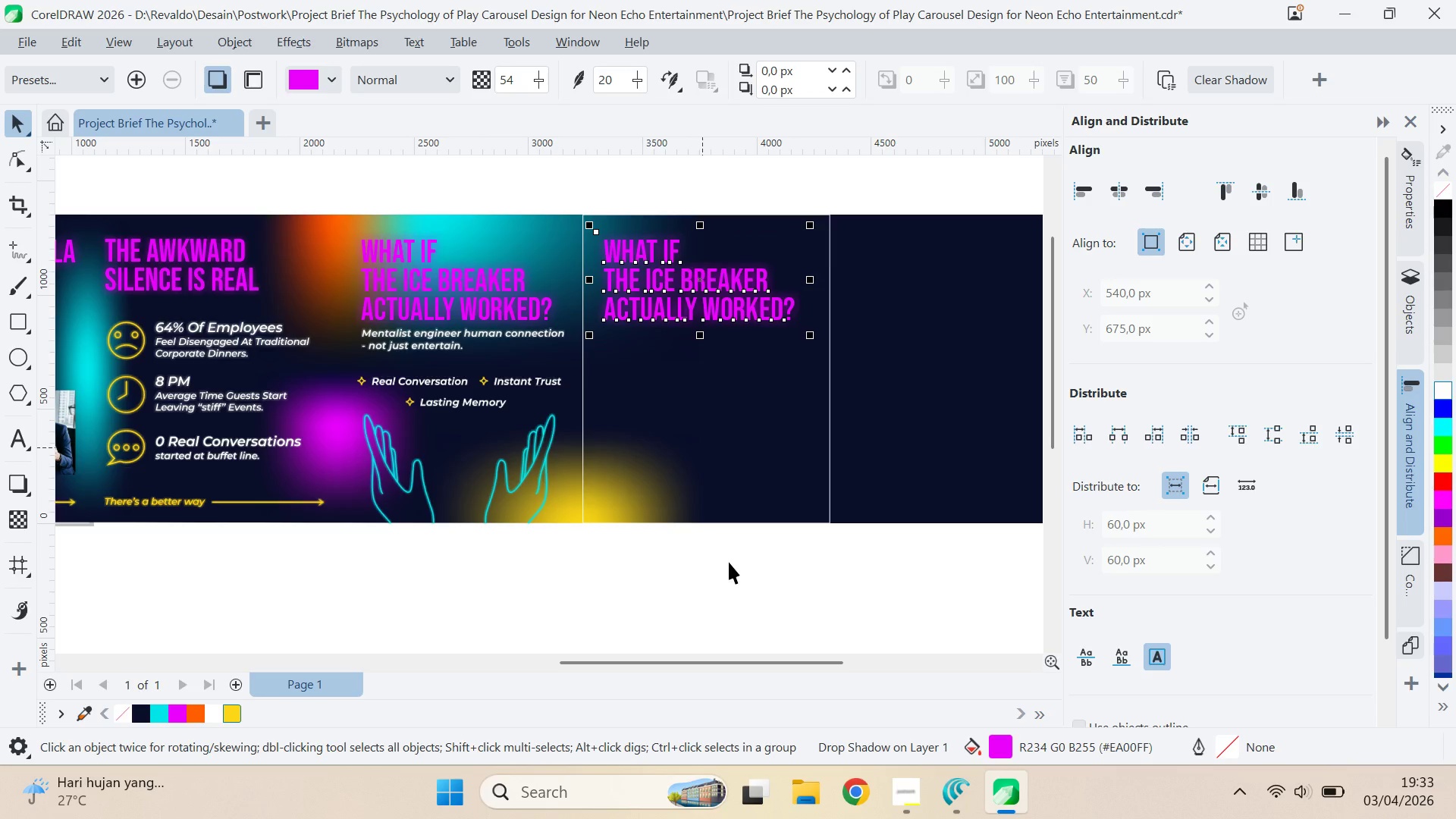 
type(qv)
 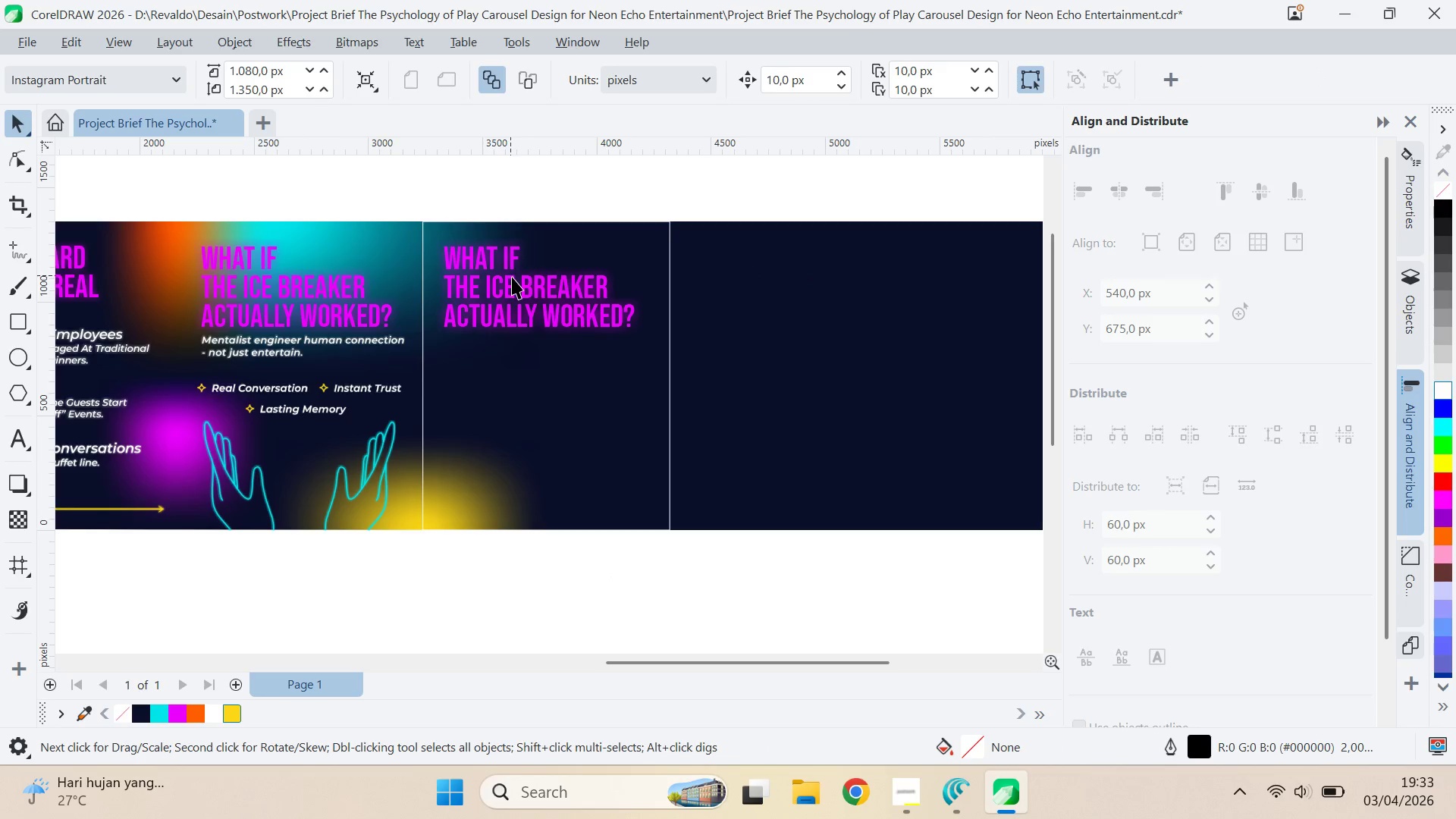 
left_click_drag(start_coordinate=[742, 552], to_coordinate=[582, 559])
 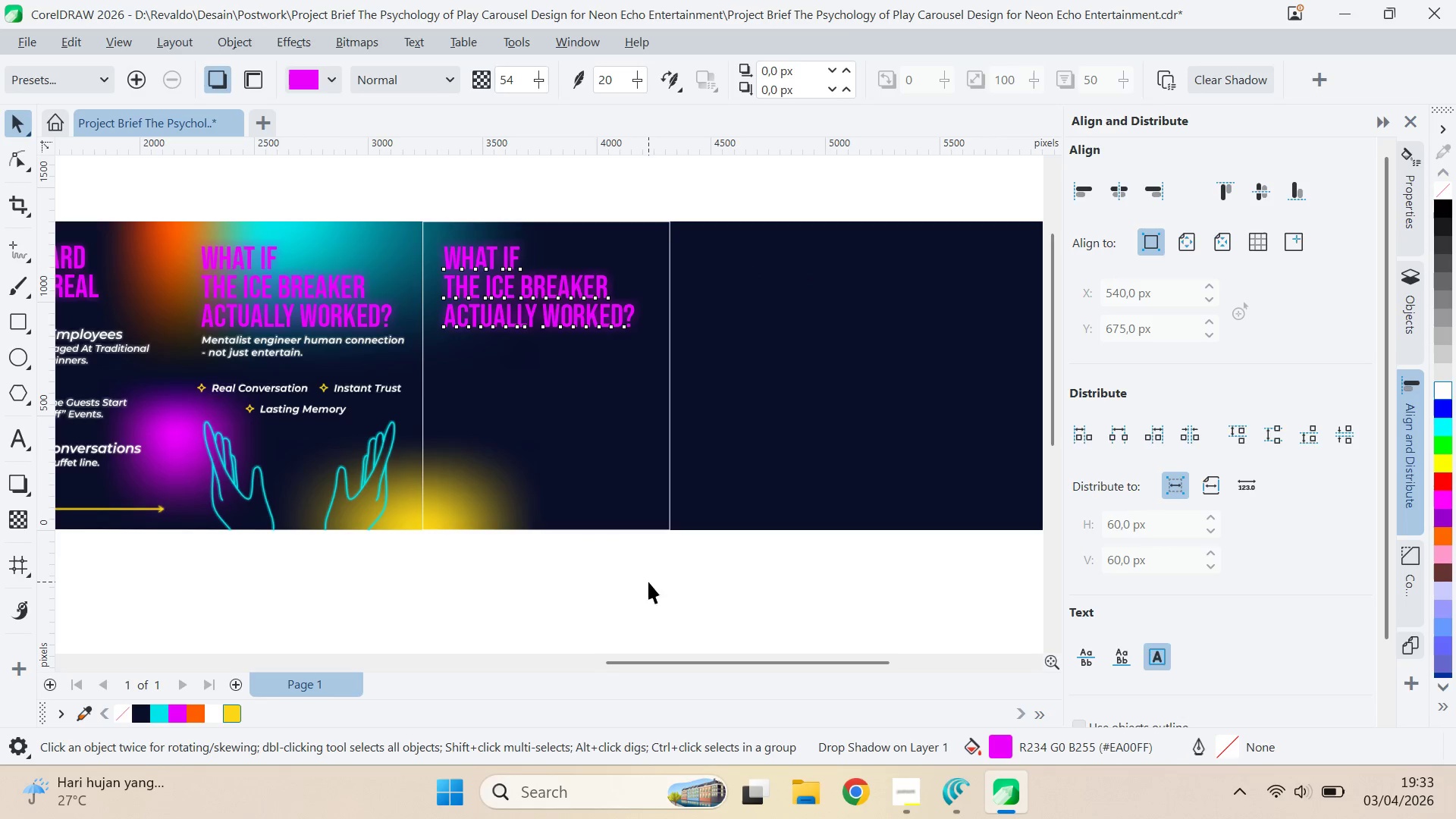 
left_click_drag(start_coordinate=[648, 582], to_coordinate=[641, 573])
 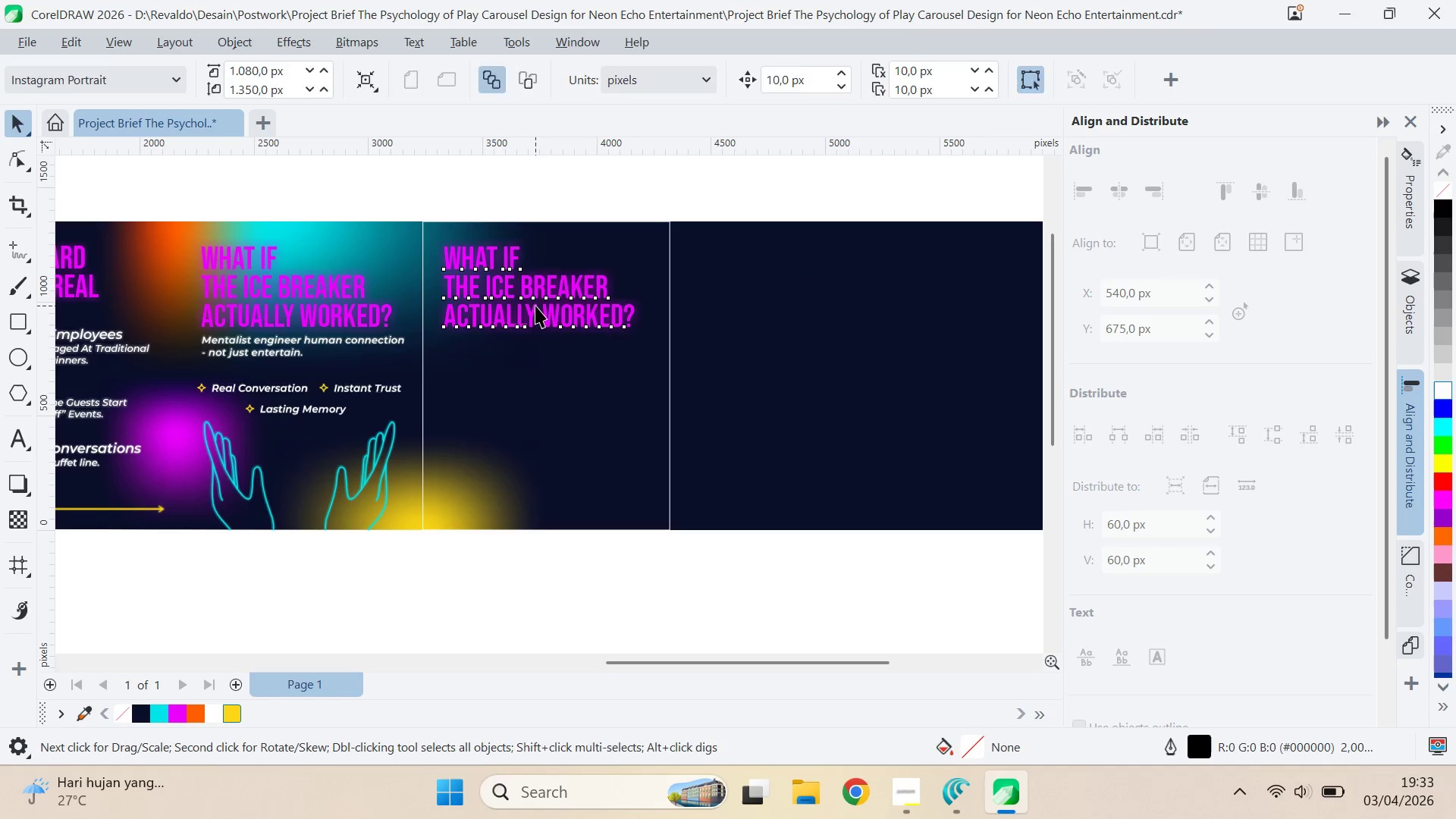 
double_click([535, 306])
 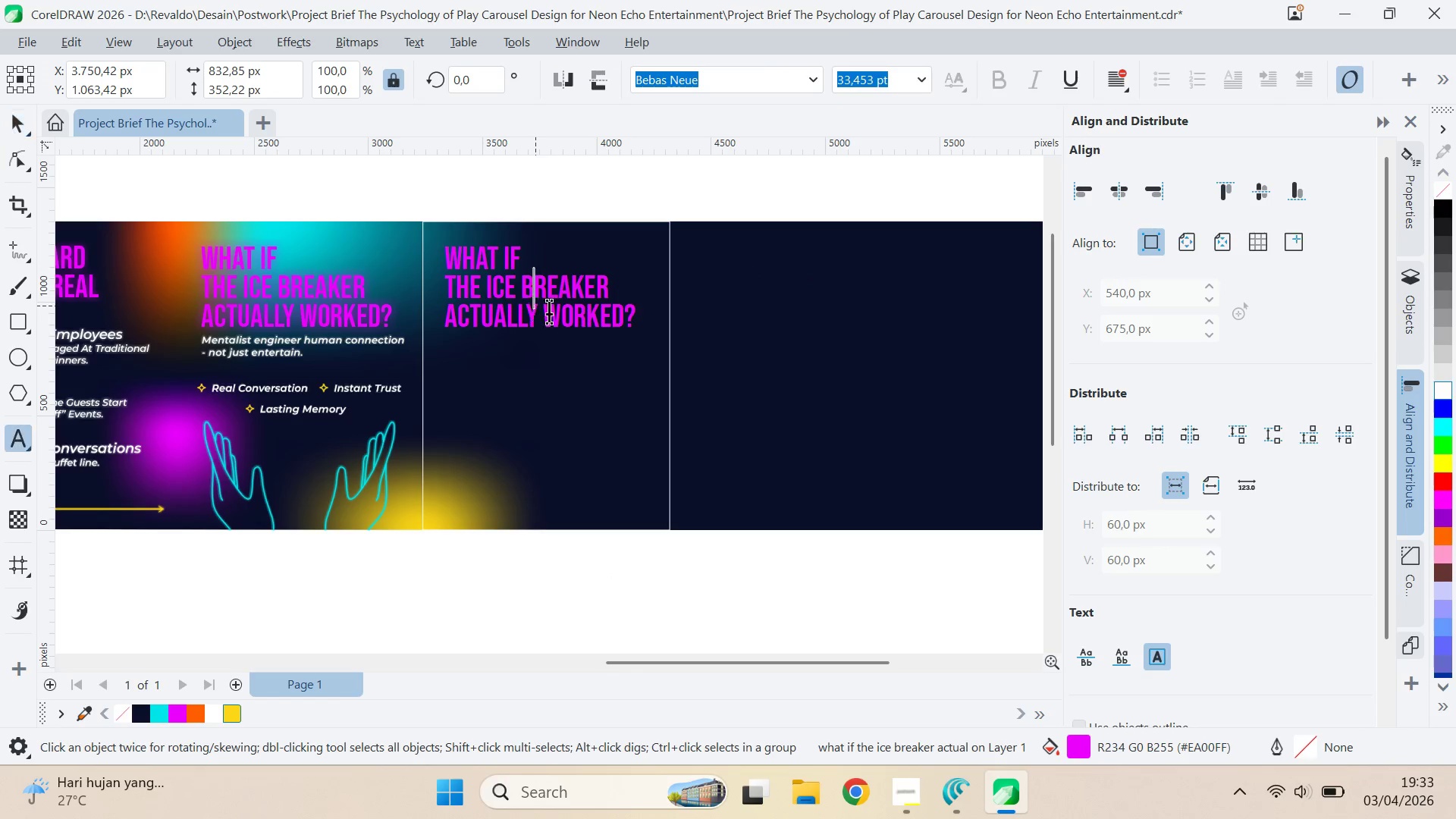 
key(Control+ControlLeft)
 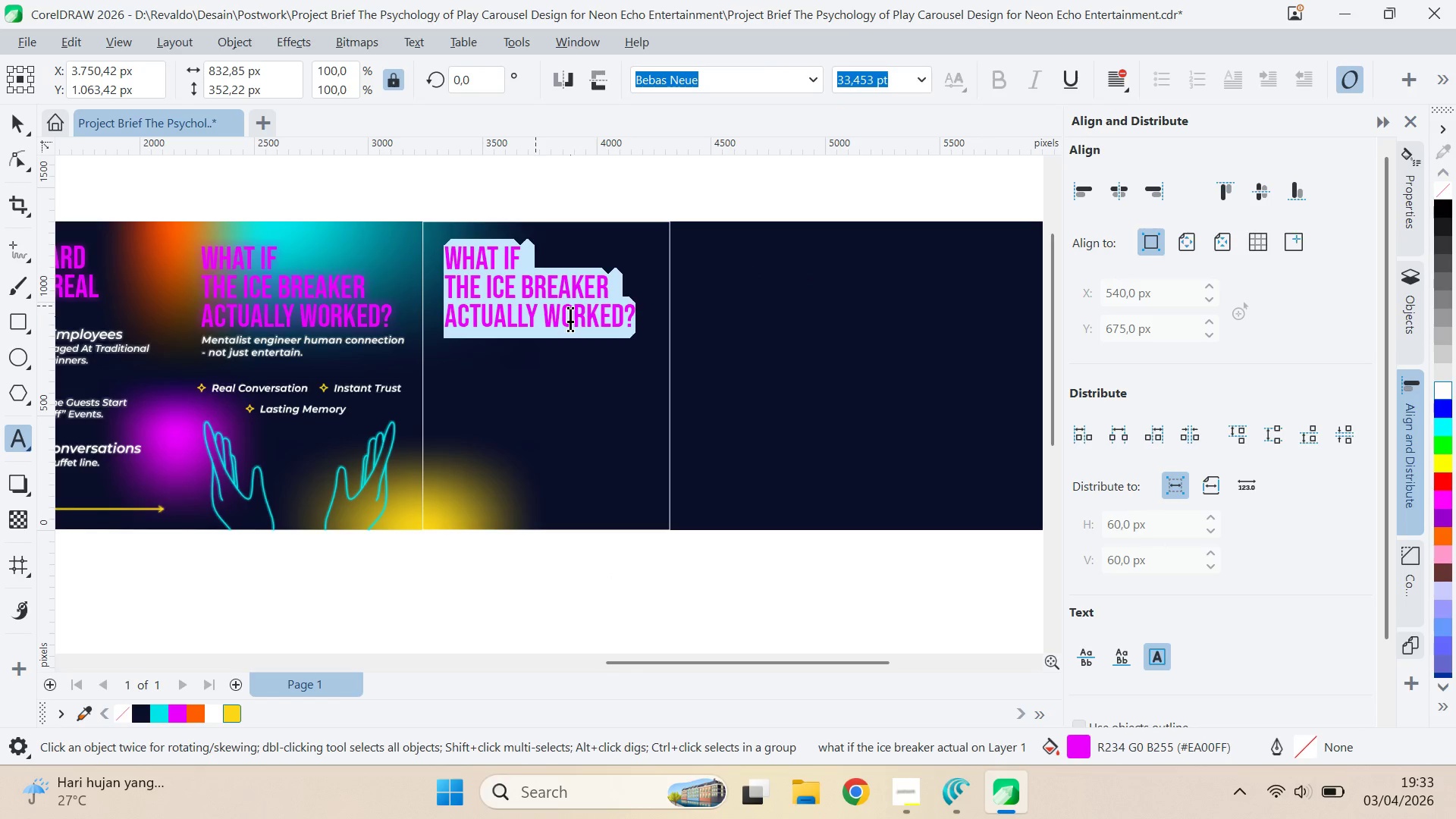 
key(Control+A)
 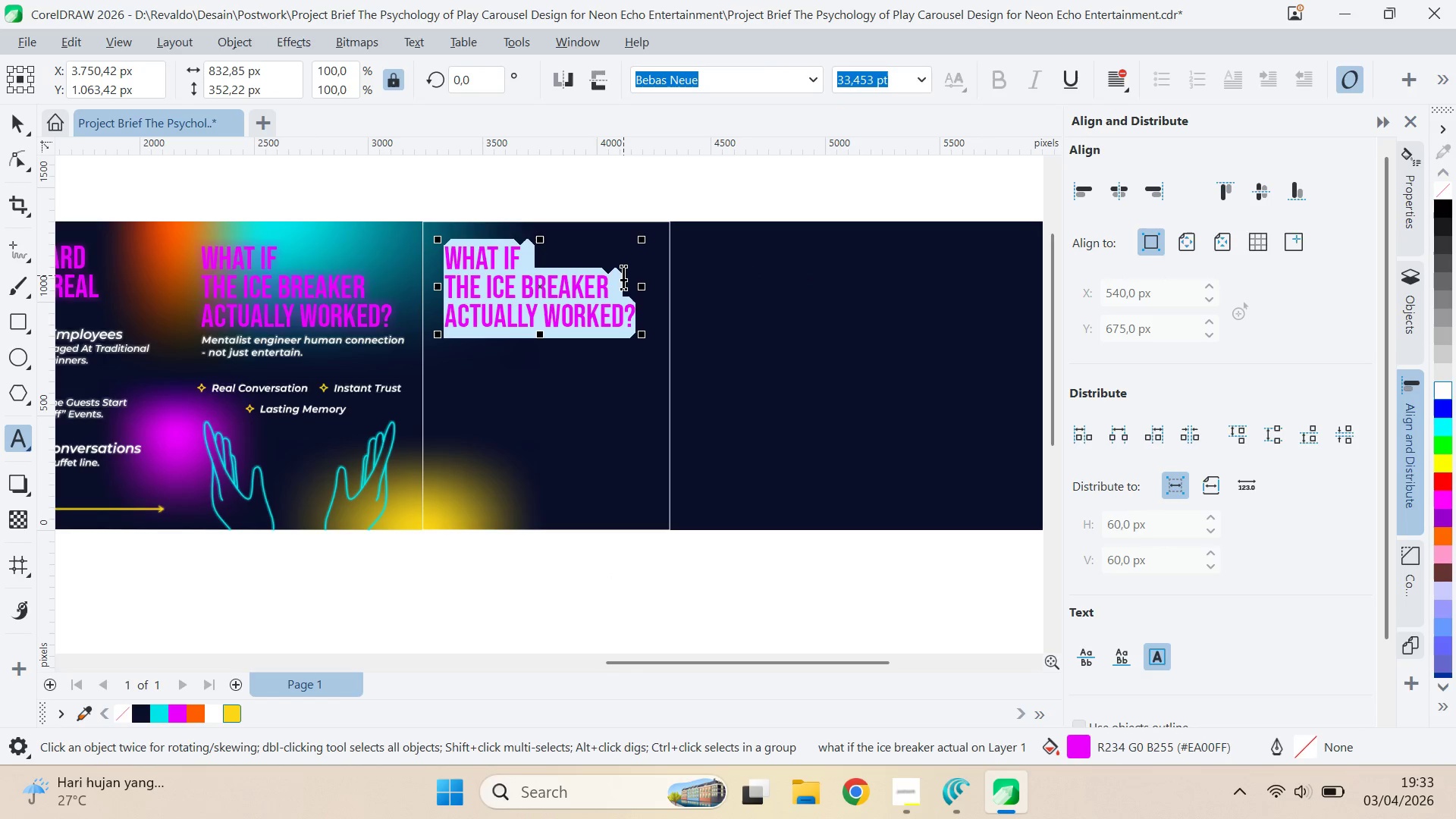 
hold_key(key=ShiftRight, duration=0.36)
 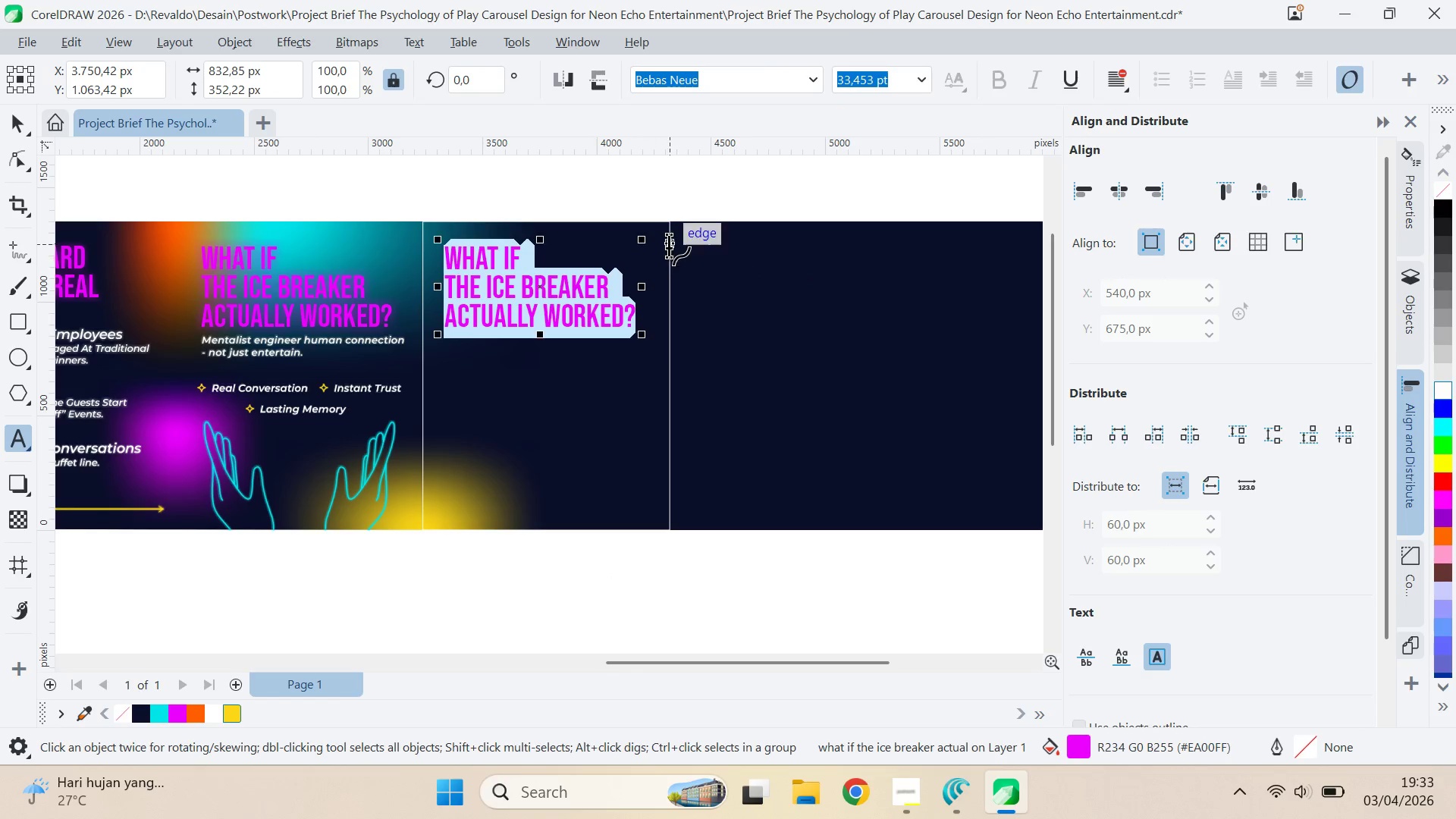 
key(Alt+AltLeft)
 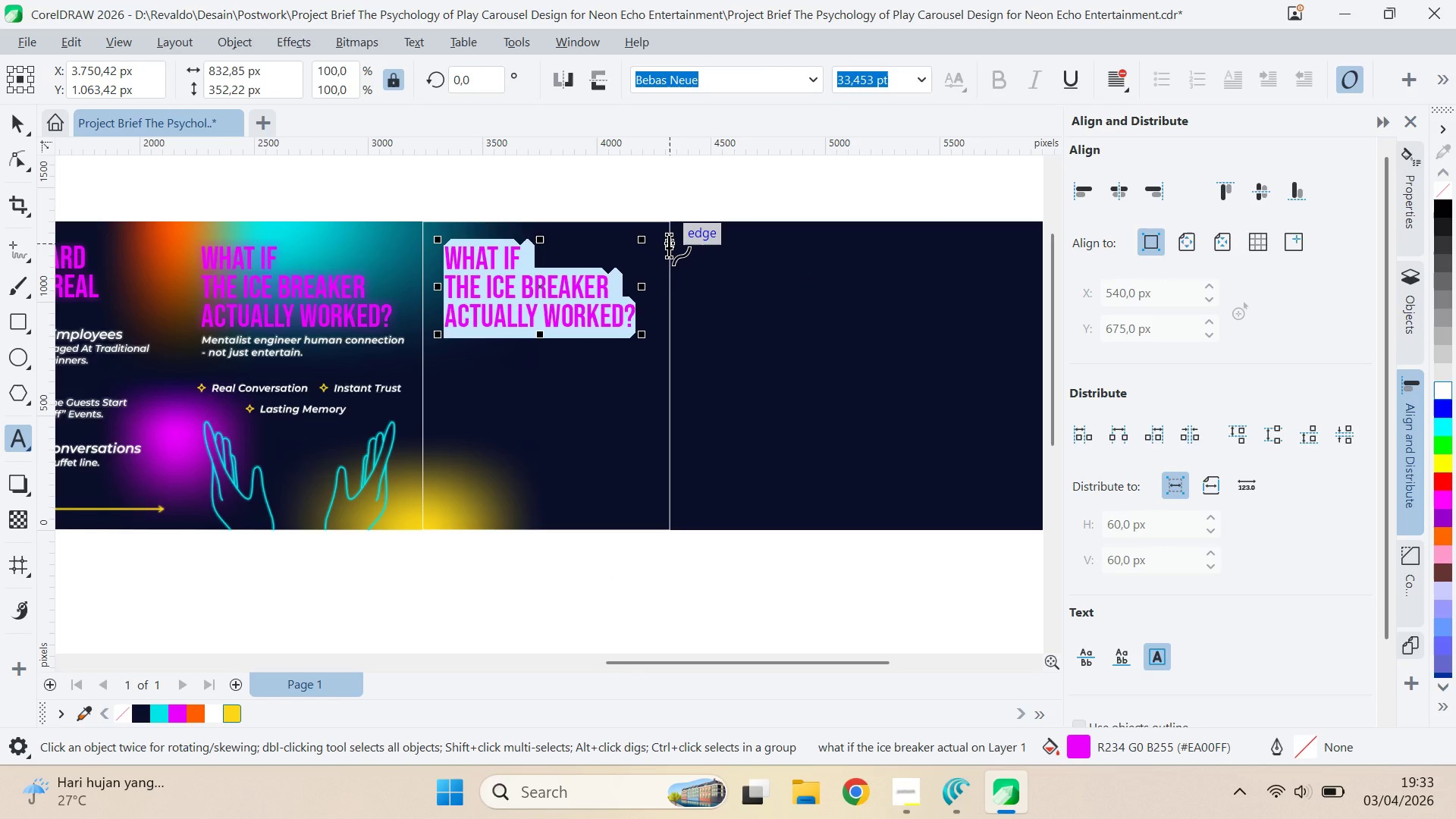 
key(Alt+Tab)
 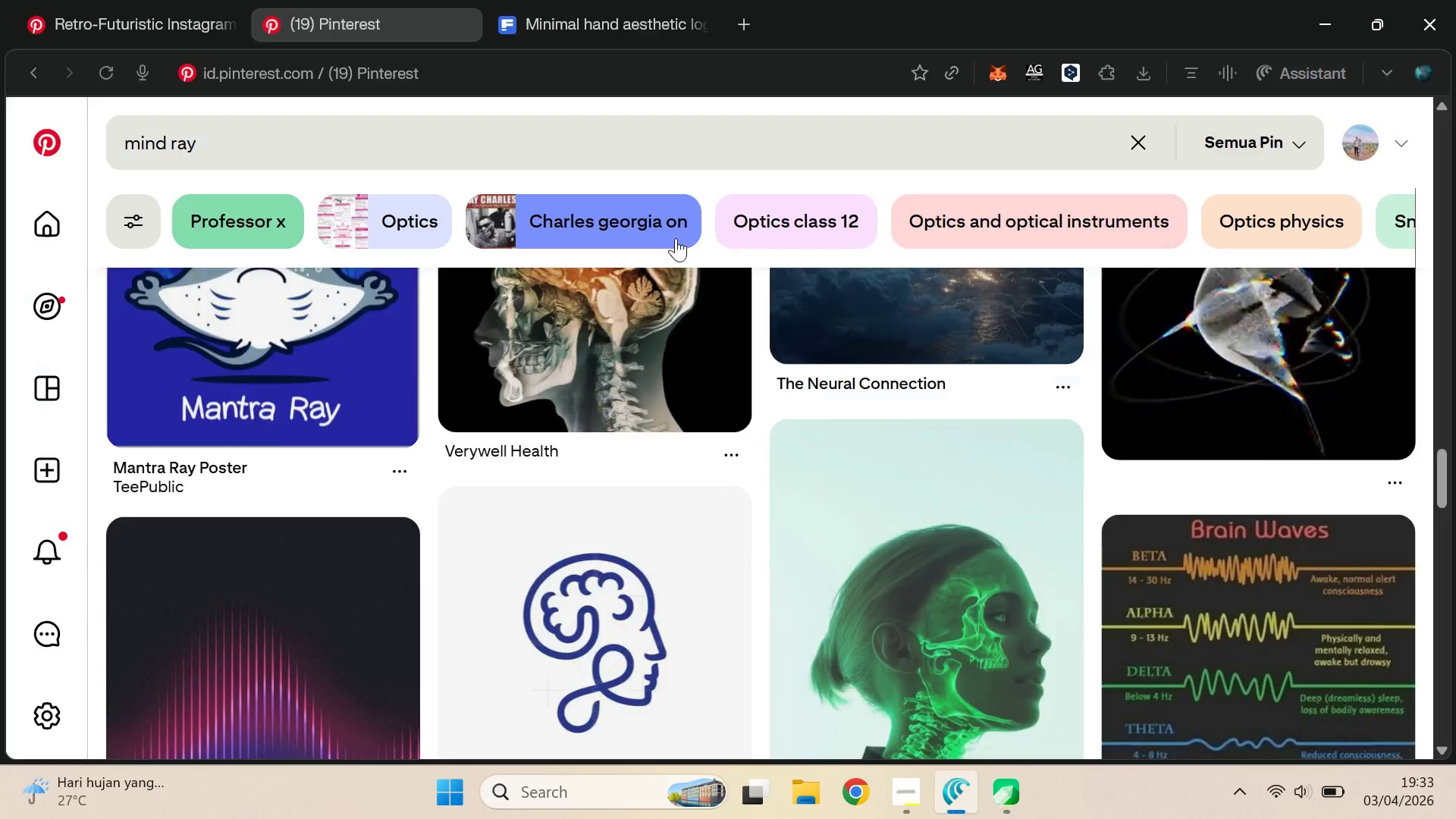 
key(Alt+AltLeft)
 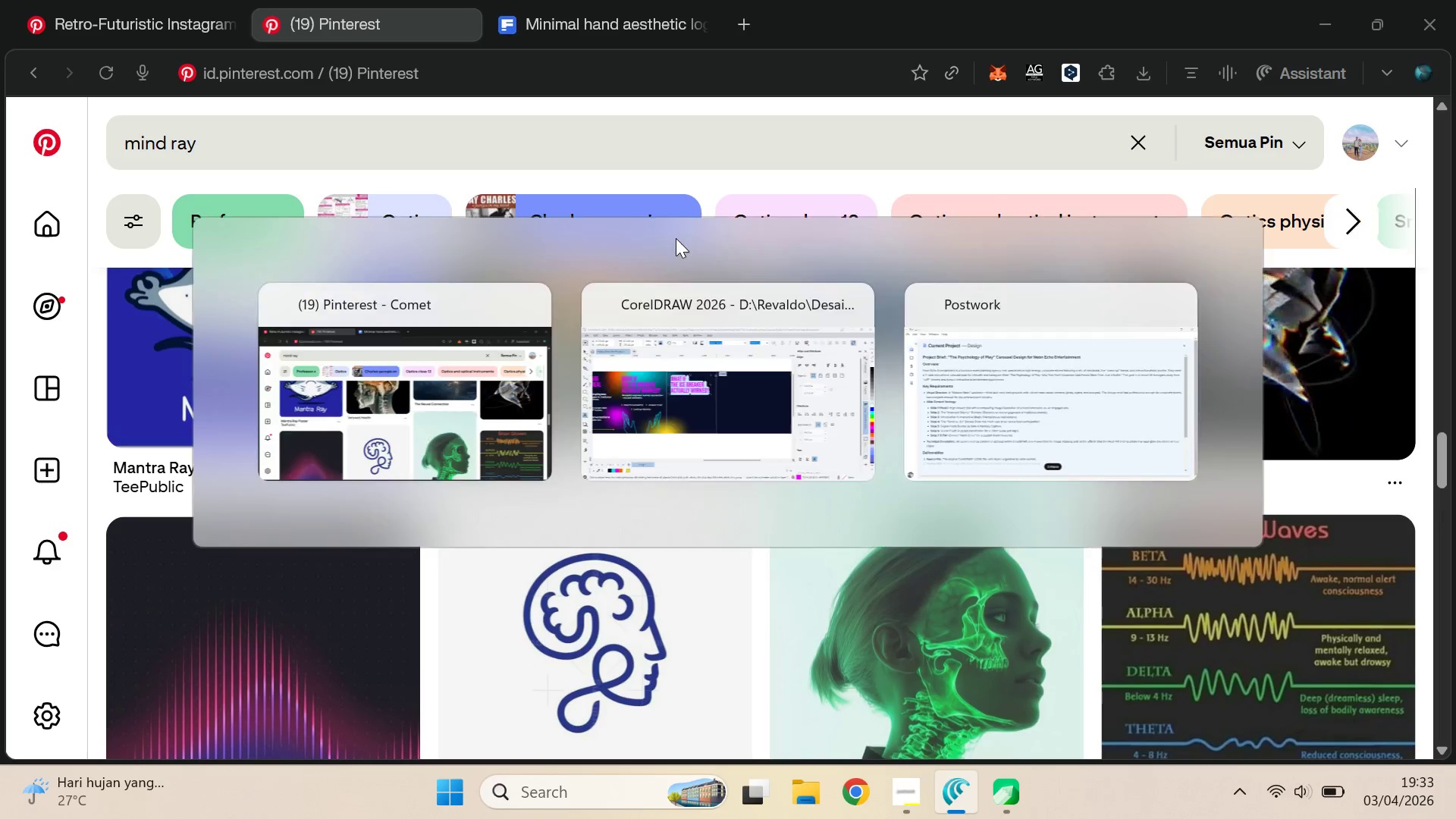 
key(Alt+Tab)
 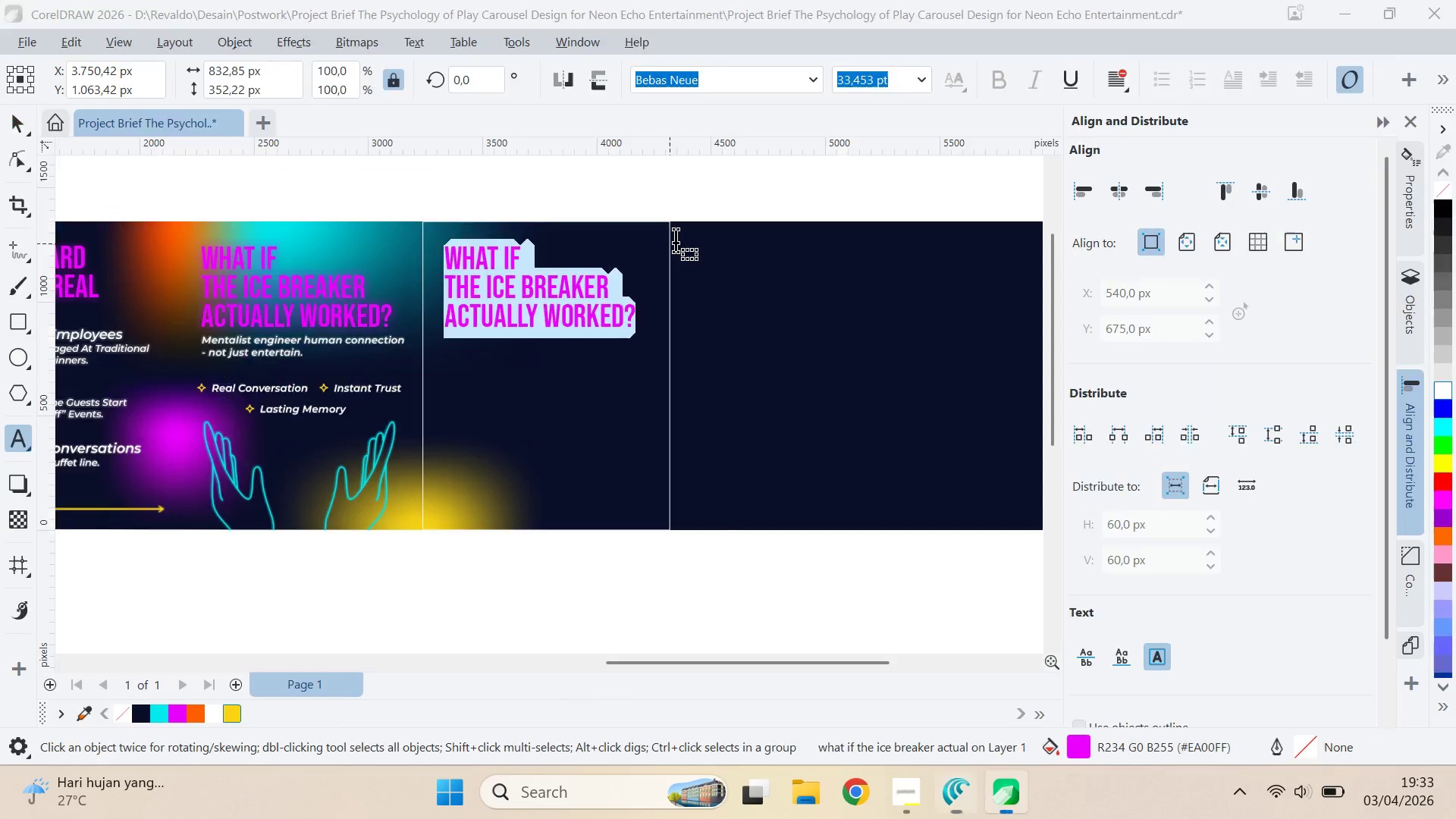 
key(Alt+Tab)
 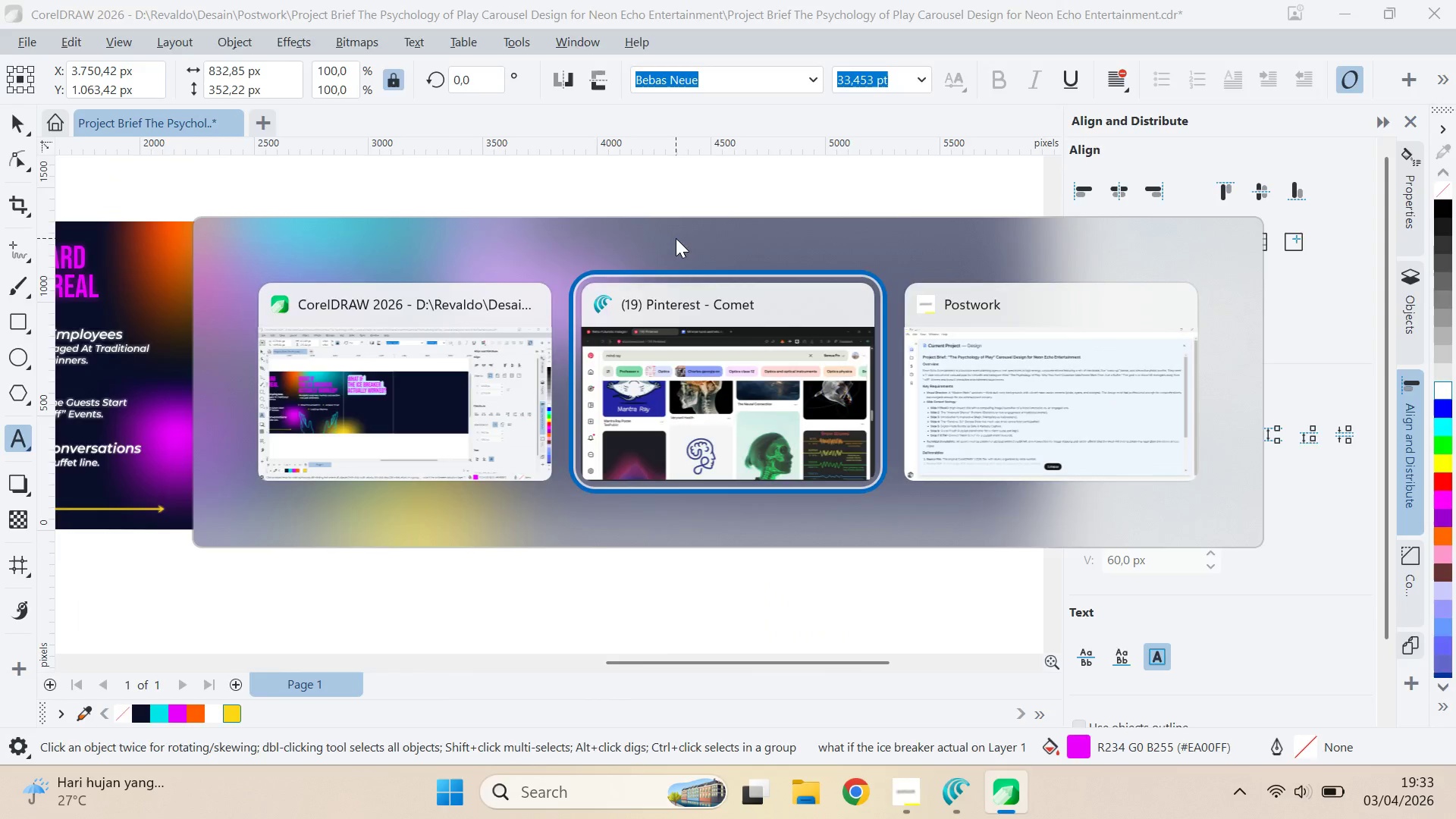 
key(Alt+Tab)